 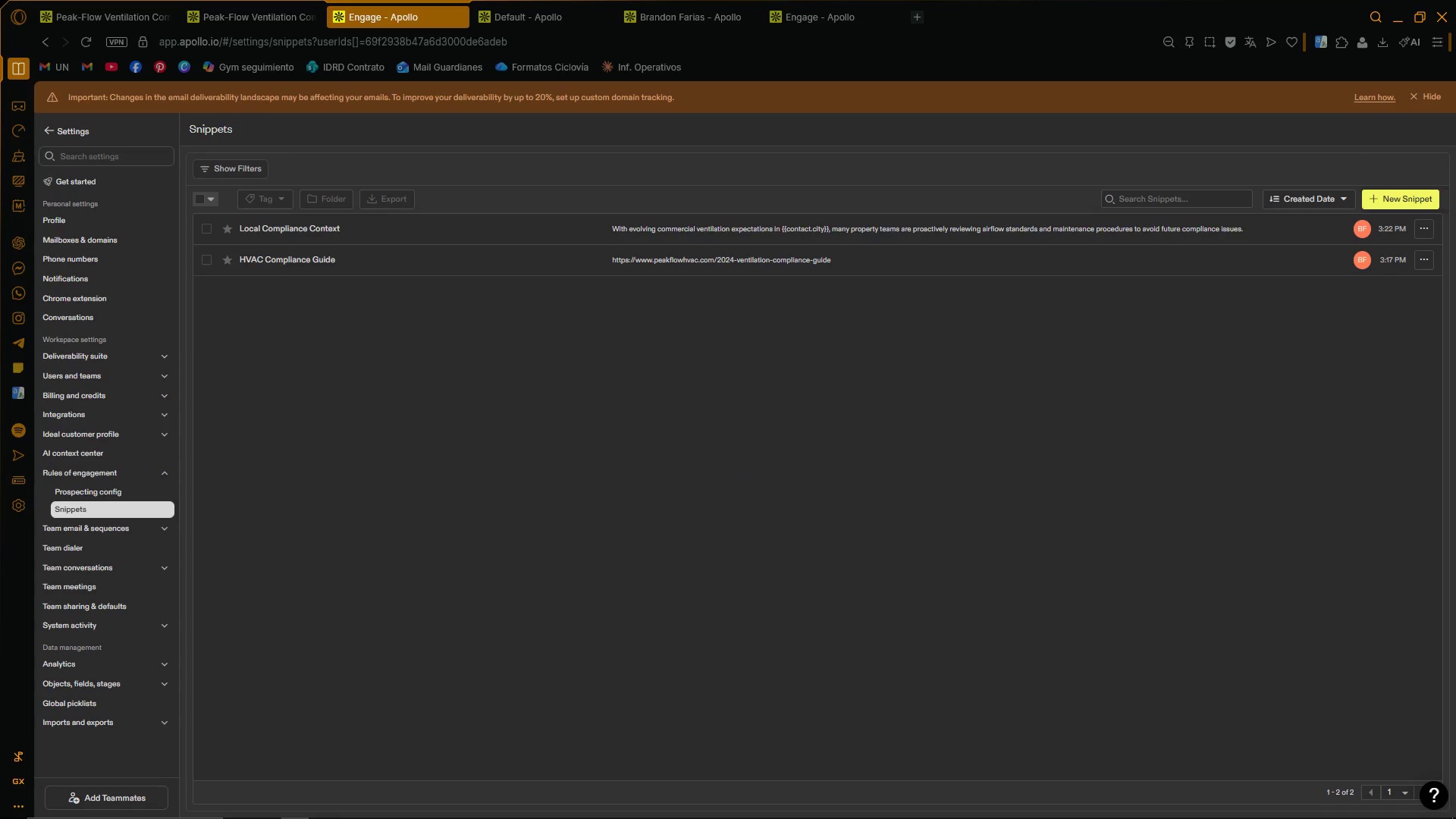 
left_click([243, 812])
 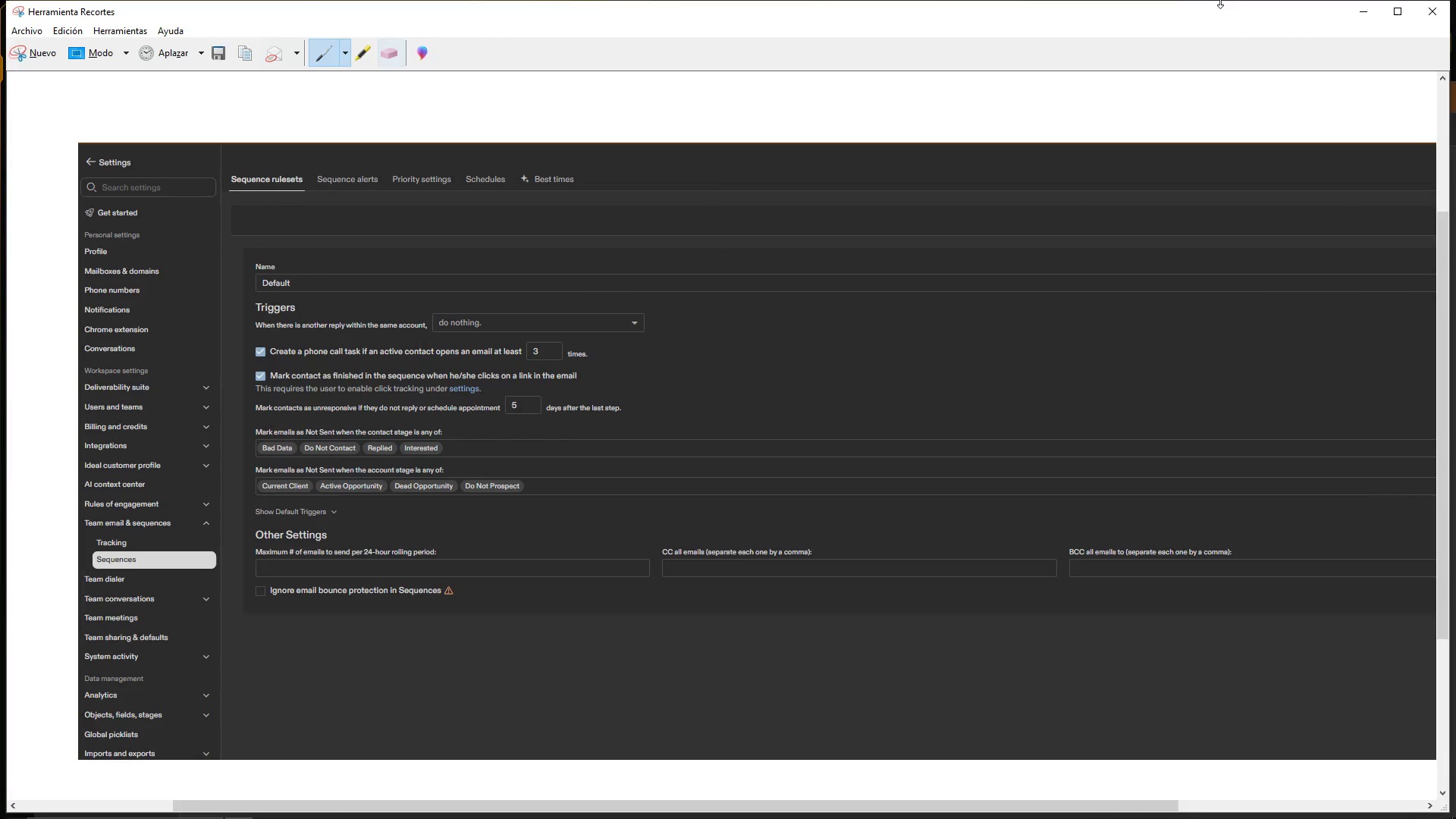 
left_click([1376, 8])
 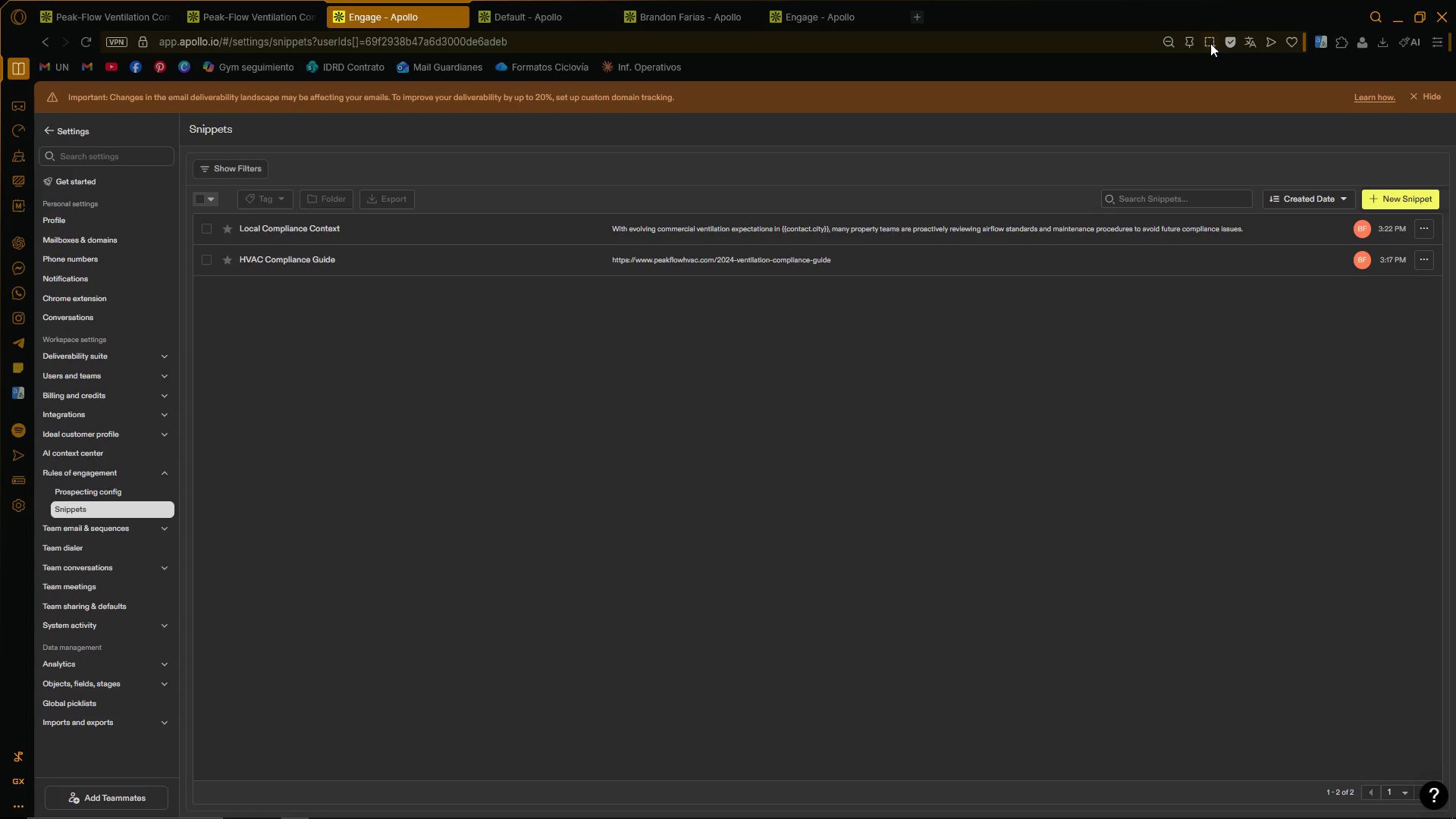 
left_click([1168, 40])
 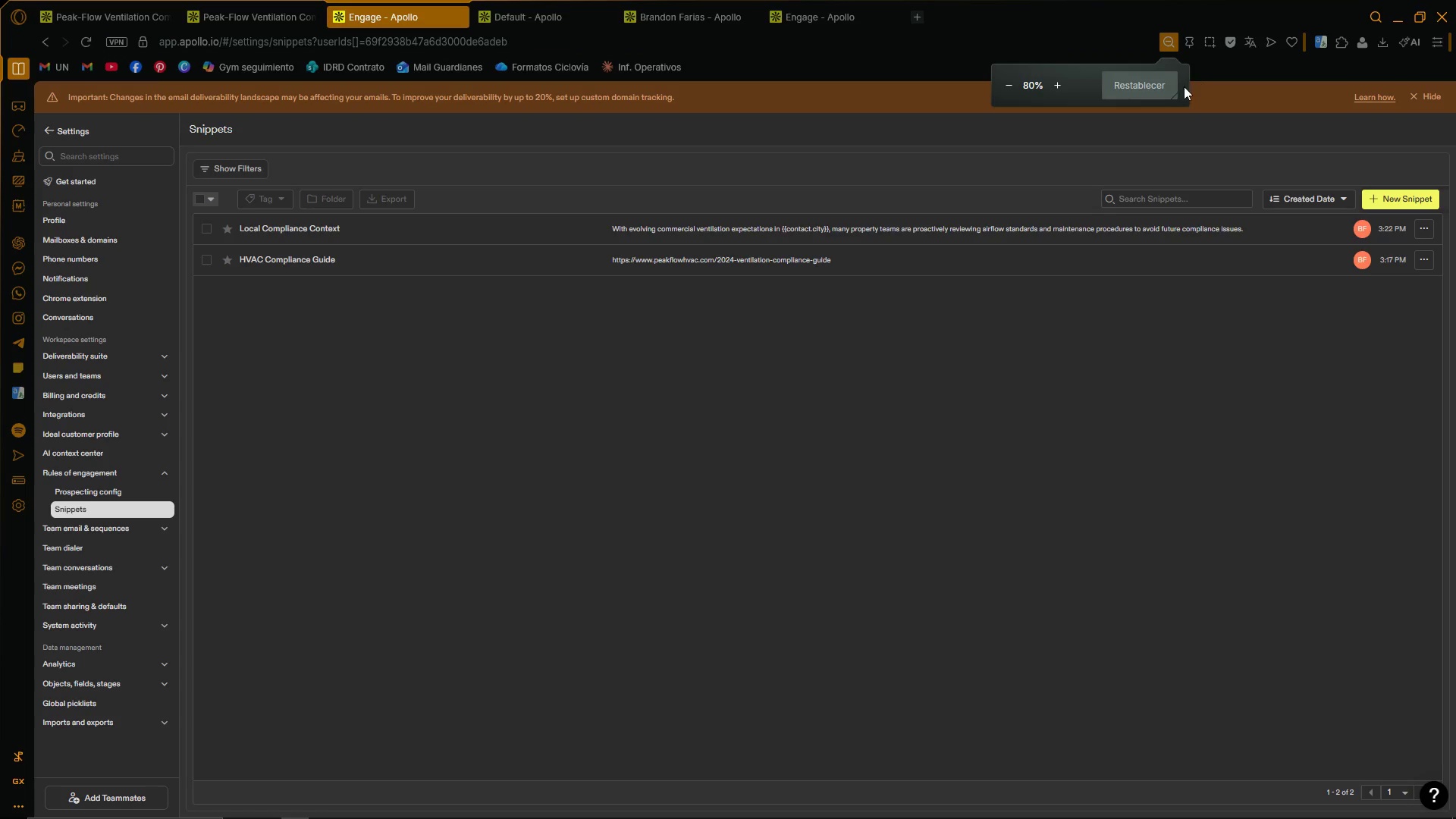 
left_click([1166, 88])
 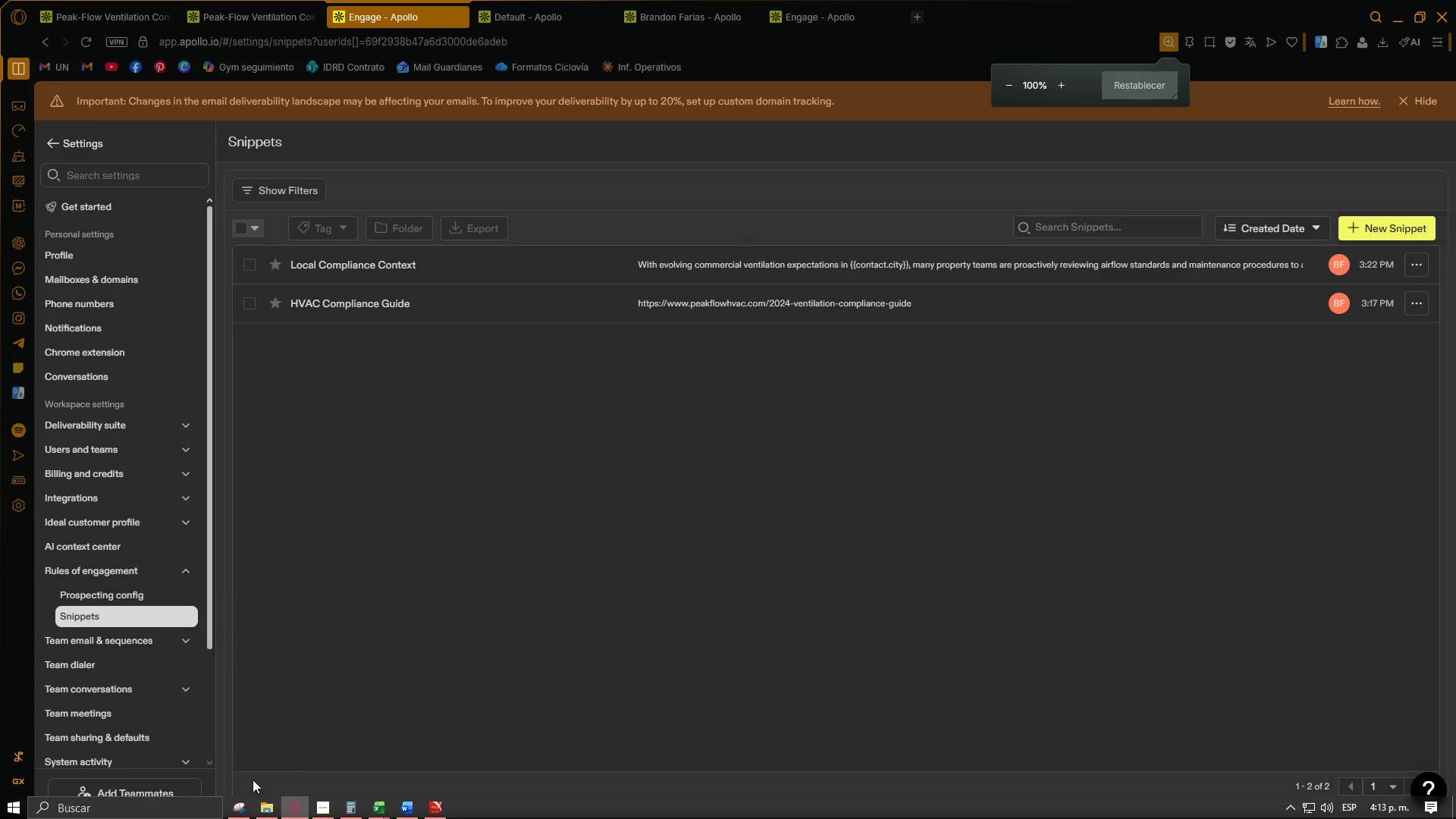 
left_click([243, 806])
 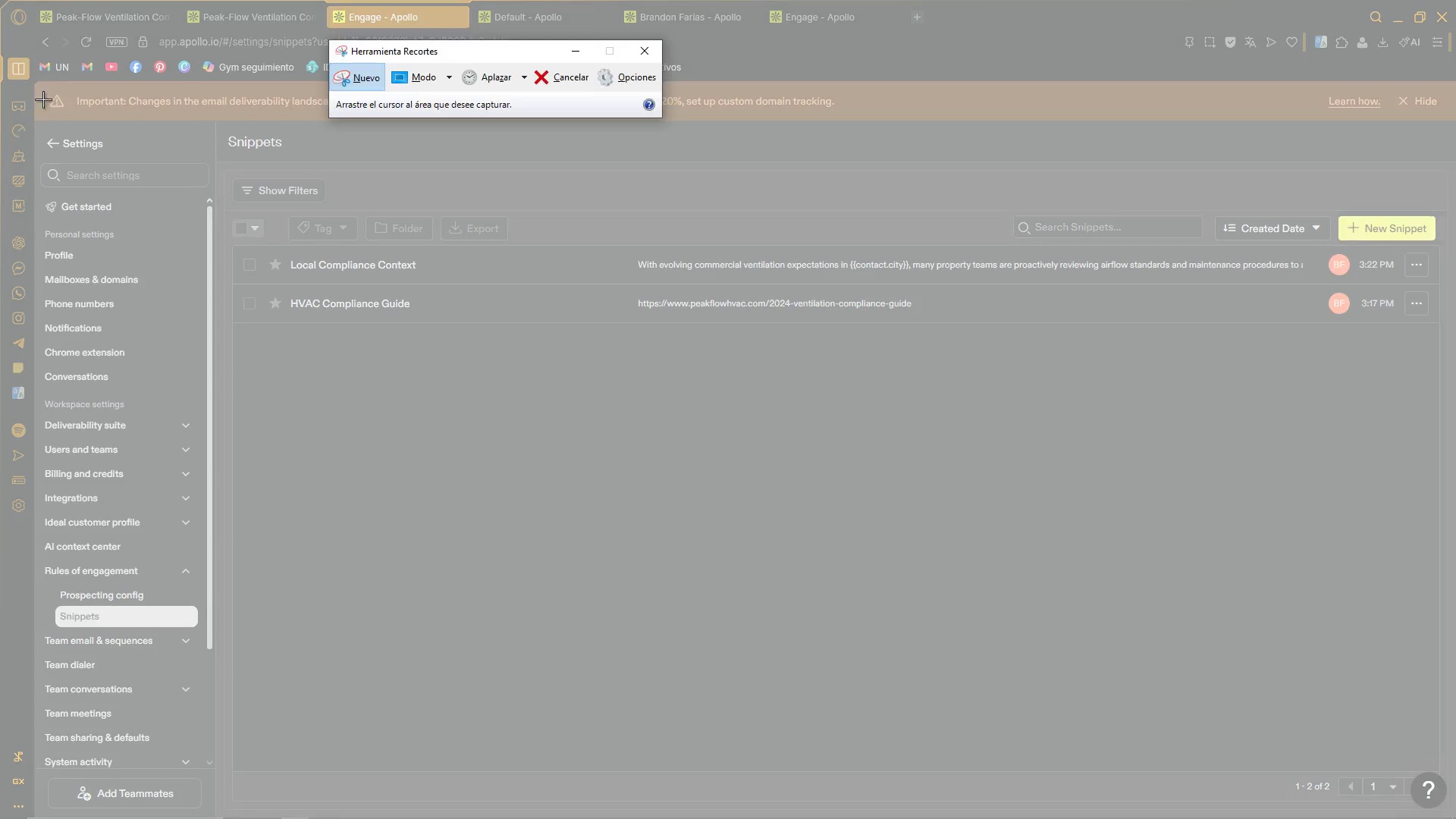 
left_click_drag(start_coordinate=[41, 113], to_coordinate=[1454, 816])
 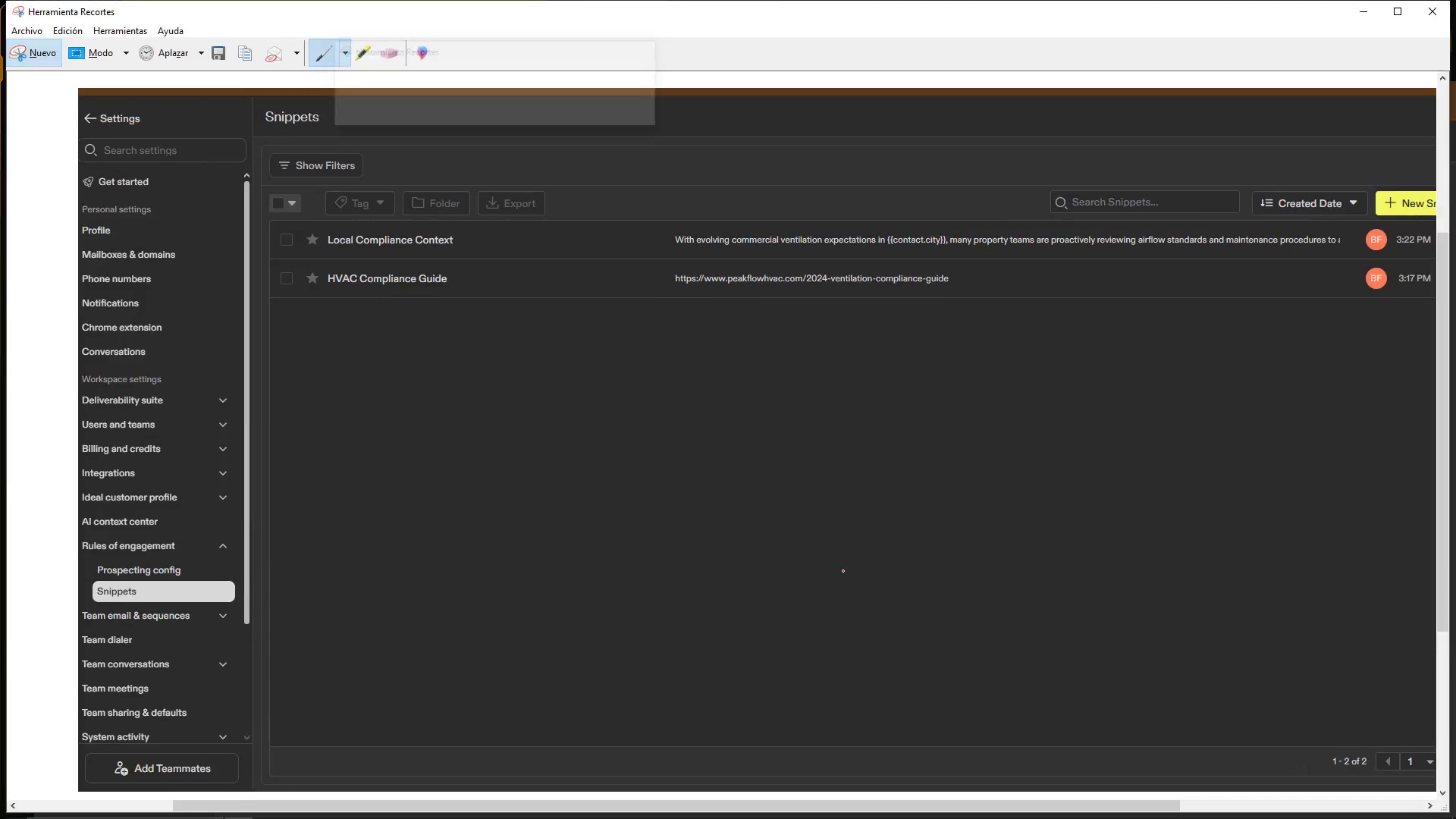 
key(Control+ControlLeft)
 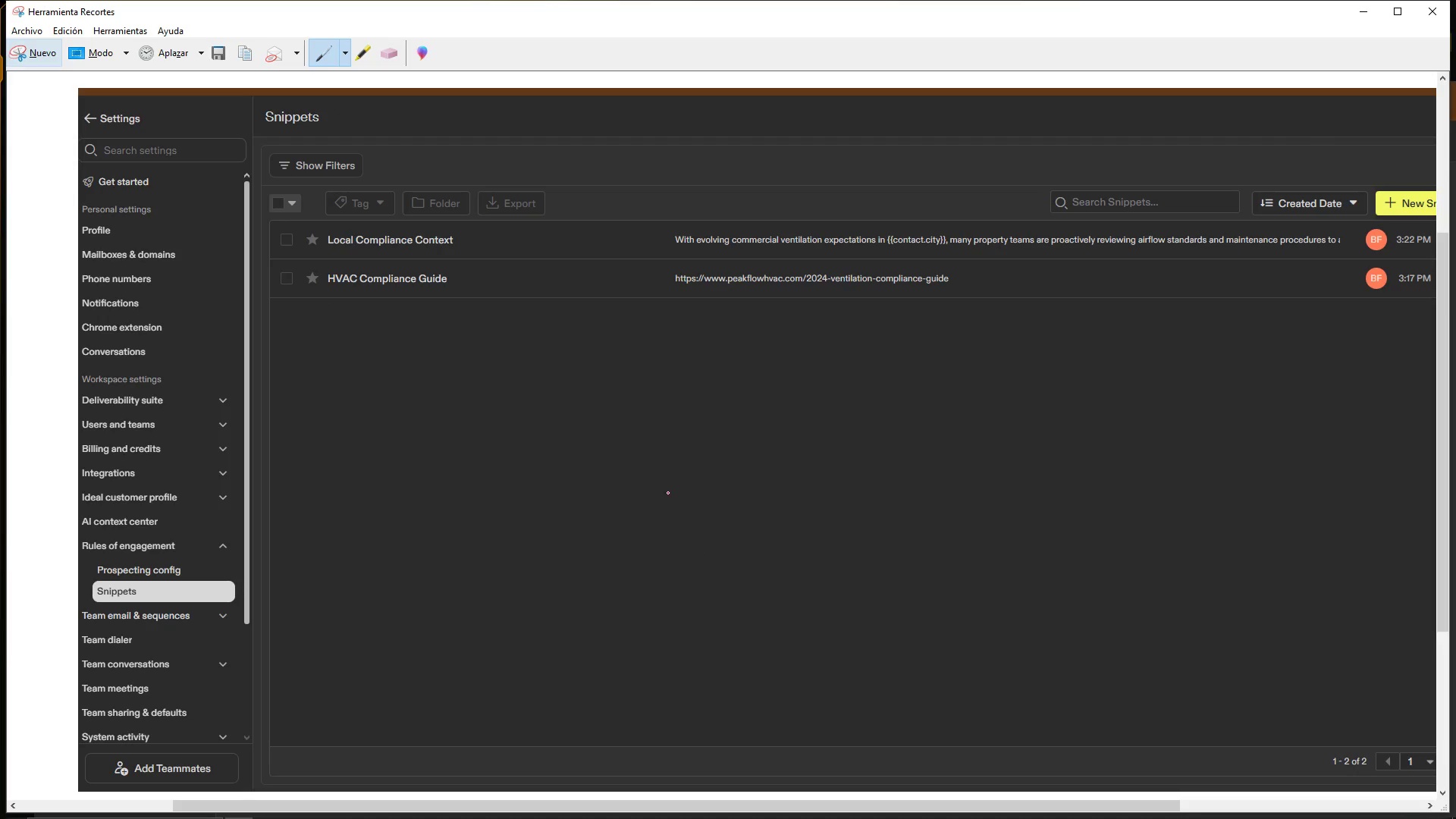 
key(Control+C)
 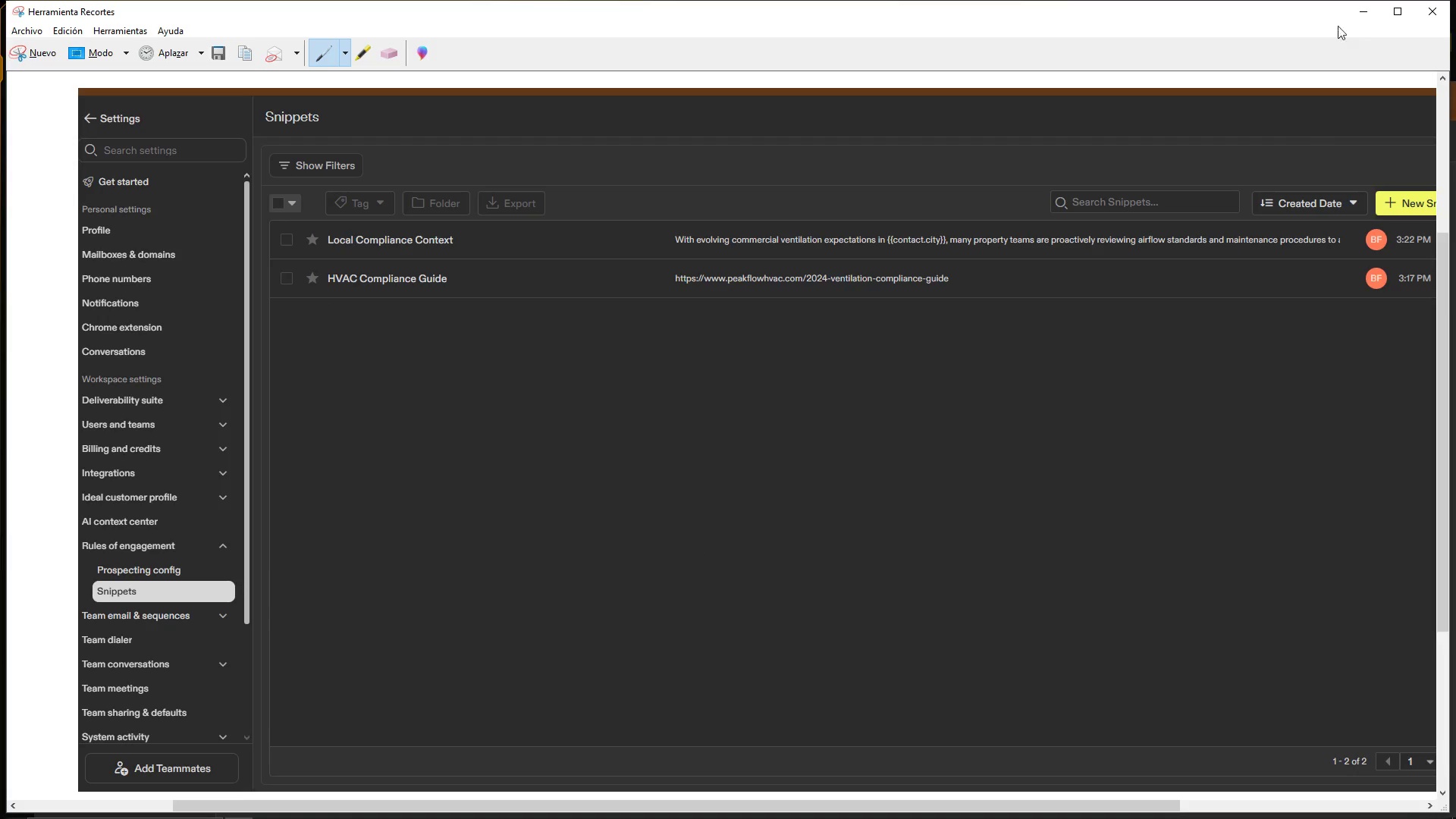 
left_click([1366, 8])
 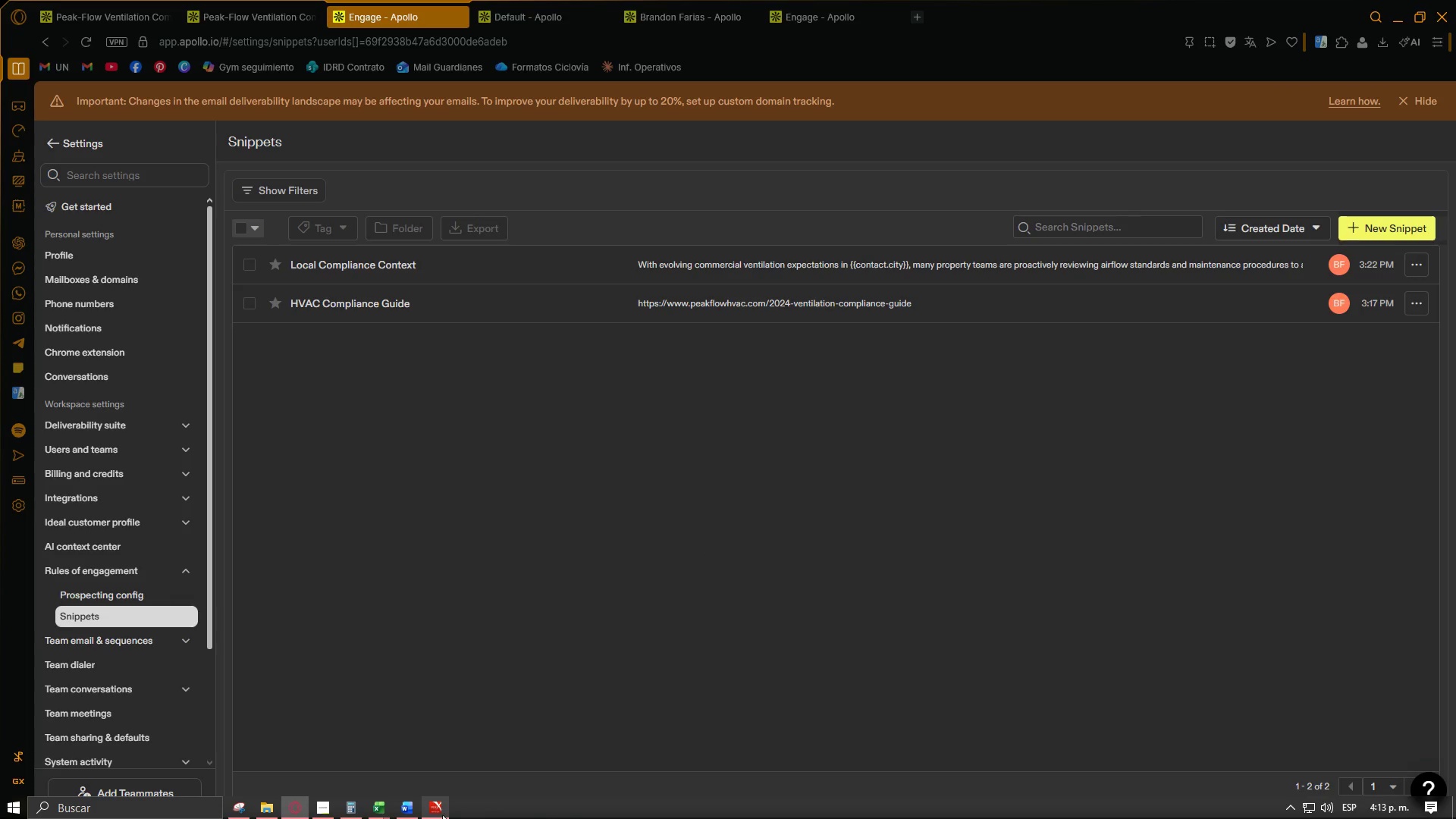 
left_click([406, 808])
 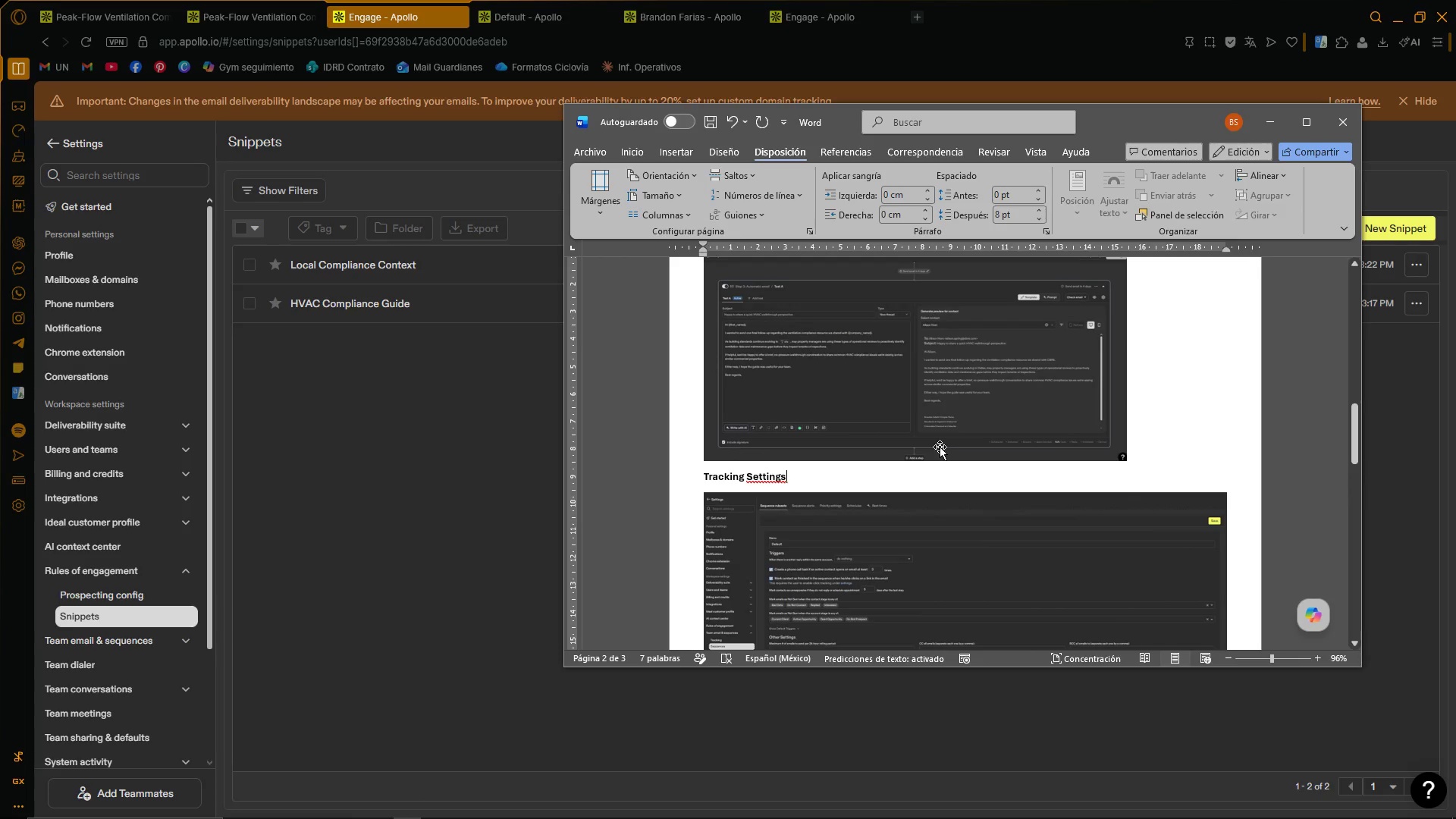 
left_click([1270, 123])
 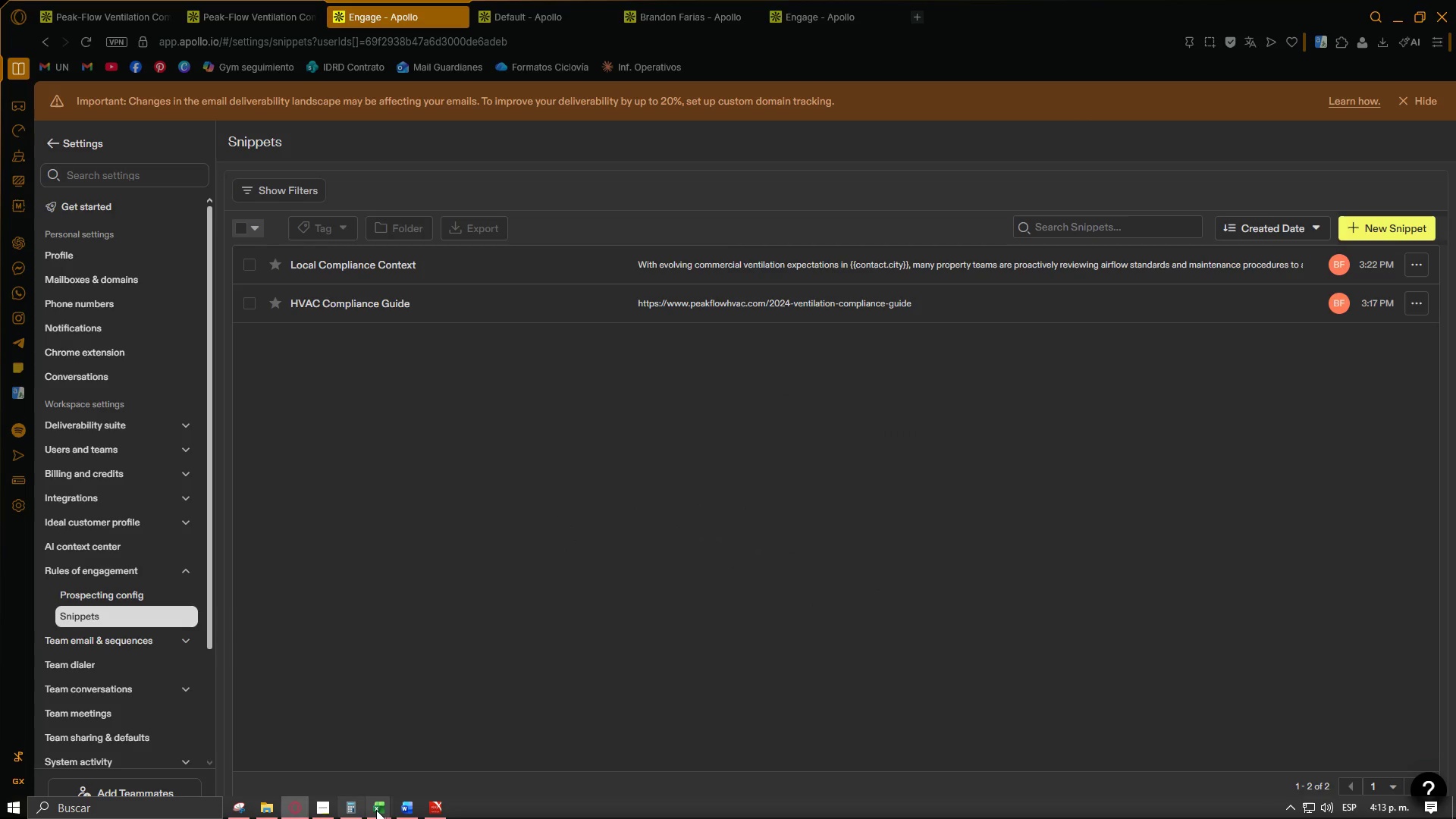 
right_click([407, 812])
 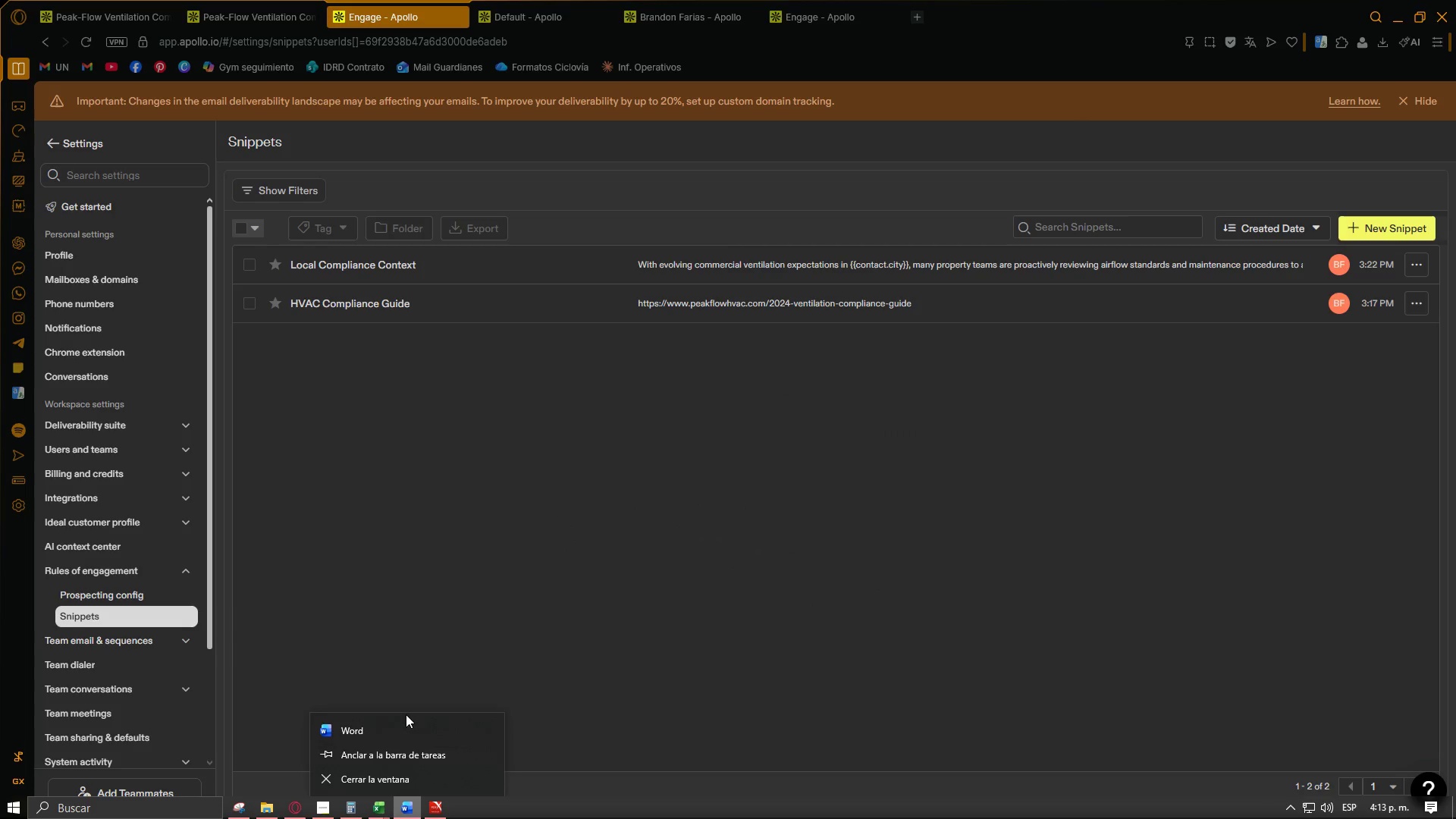 
left_click([405, 724])
 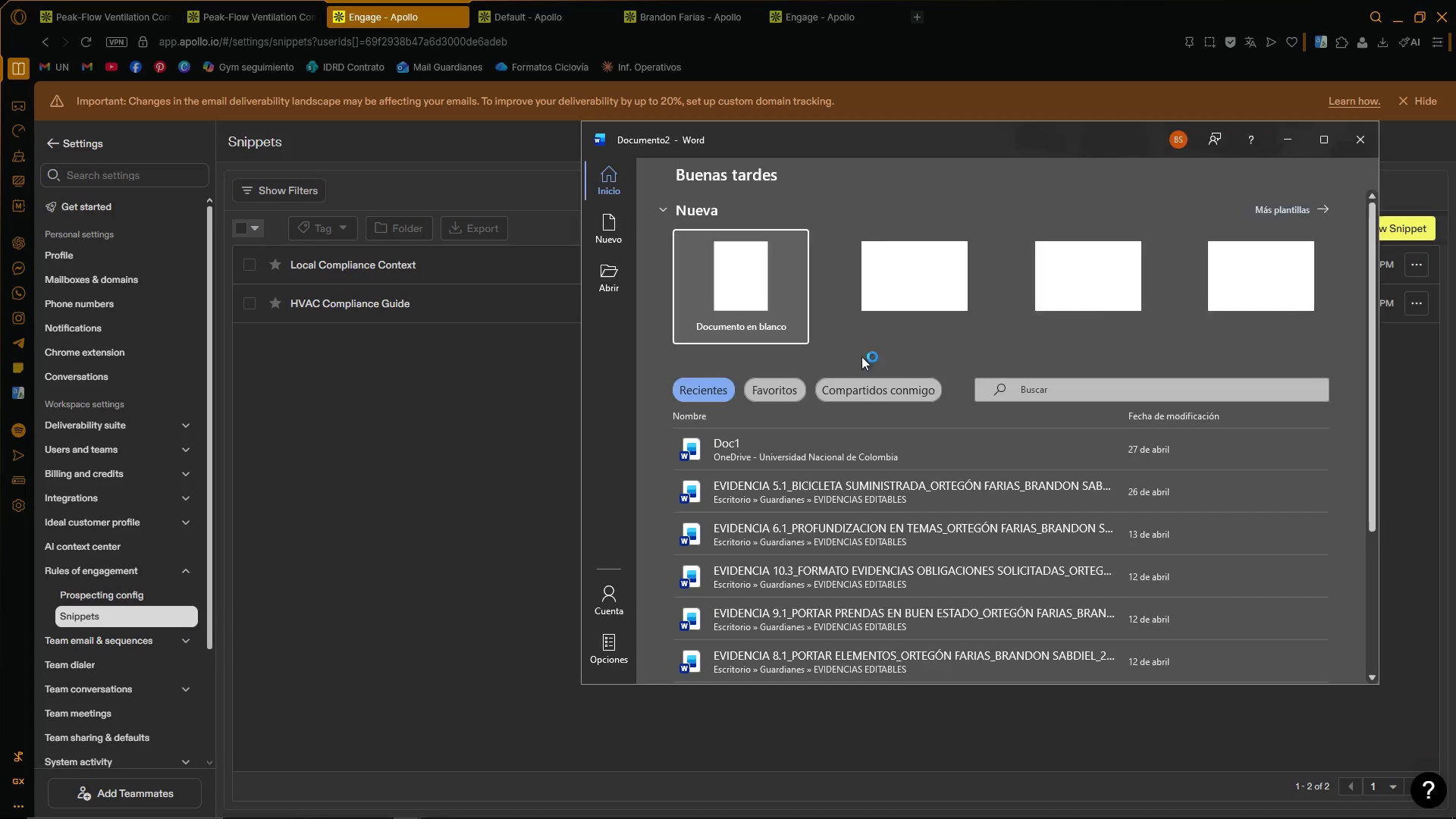 
left_click([745, 290])
 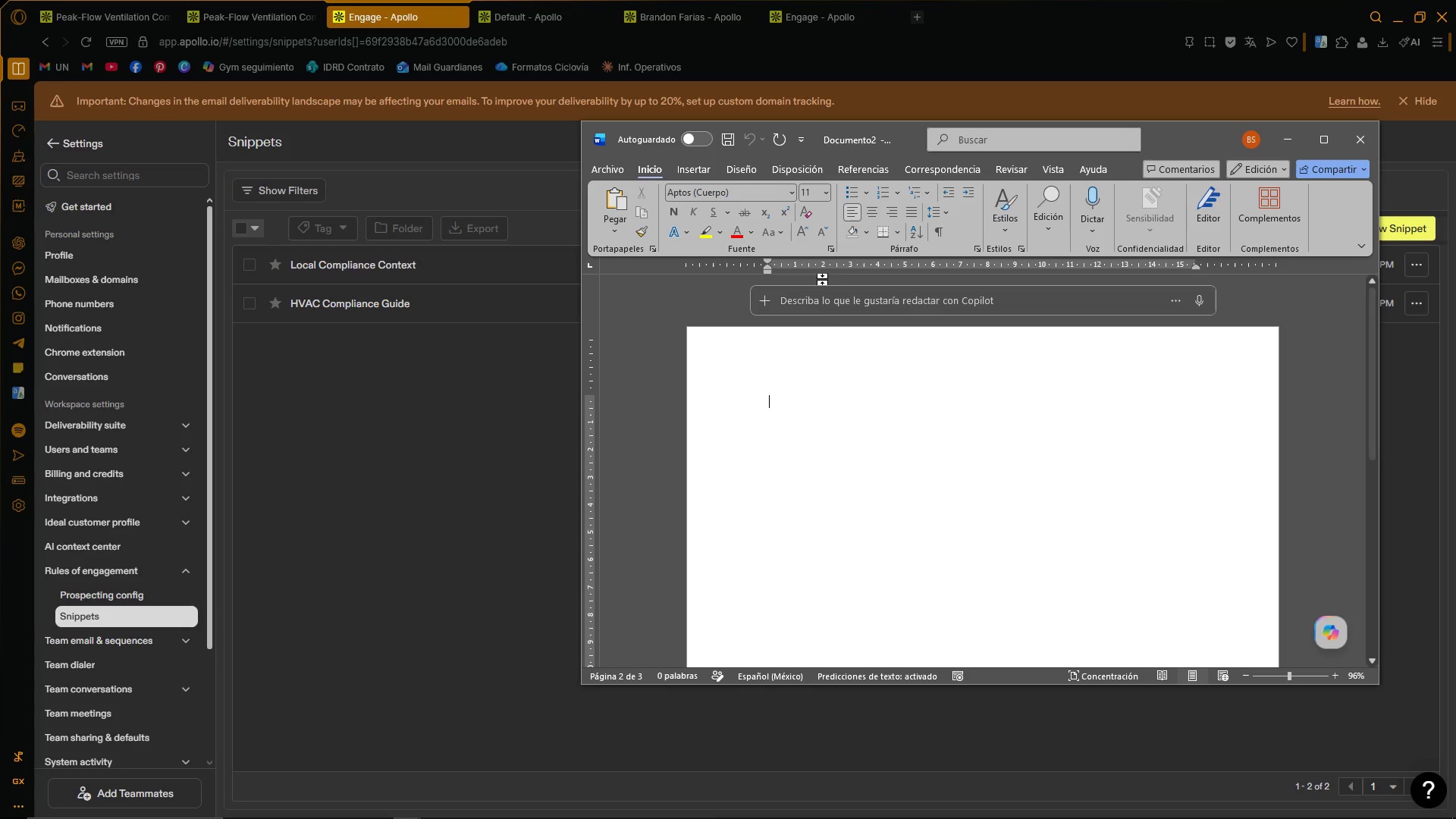 
left_click([795, 392])
 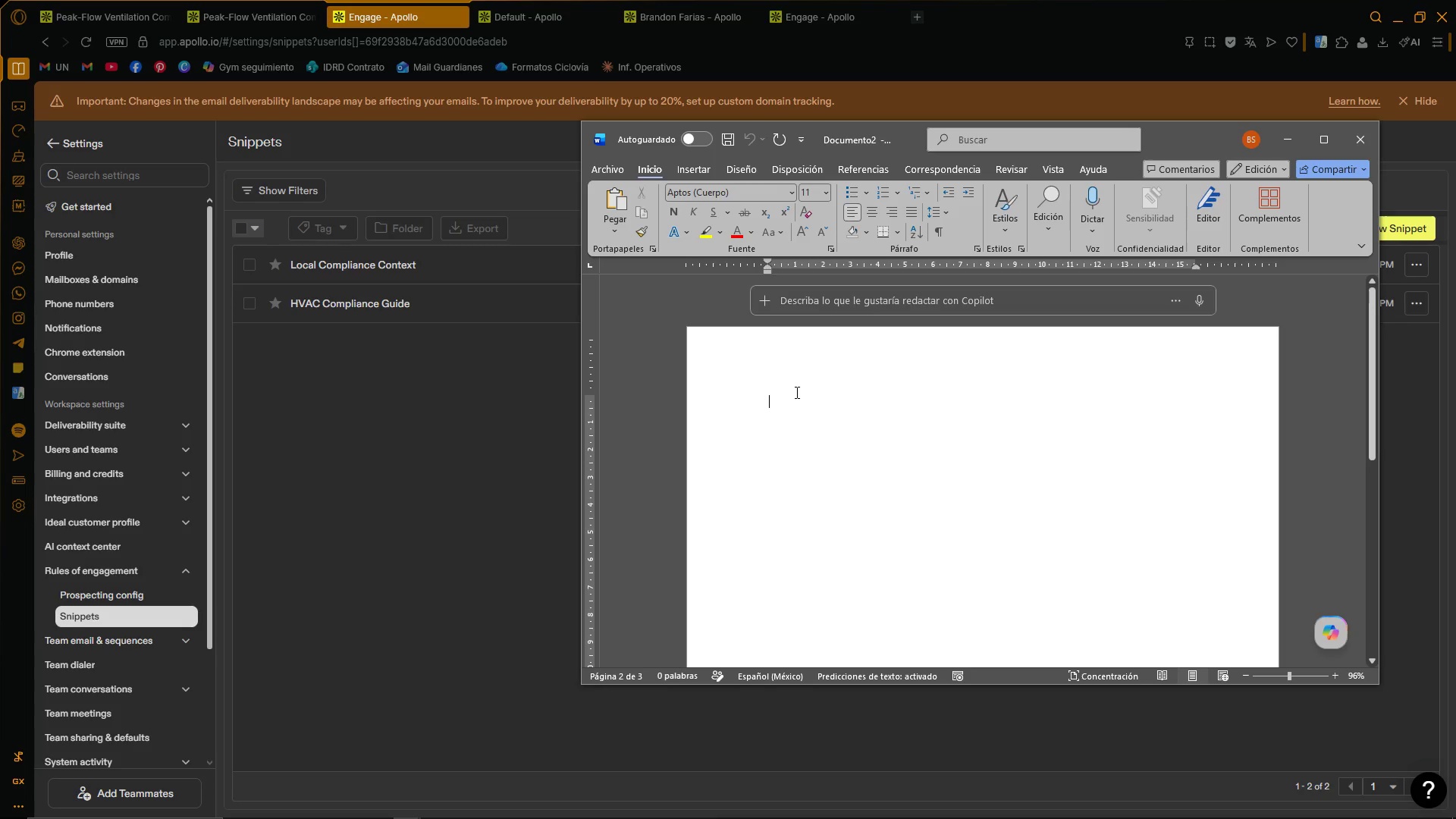 
key(Control+ControlLeft)
 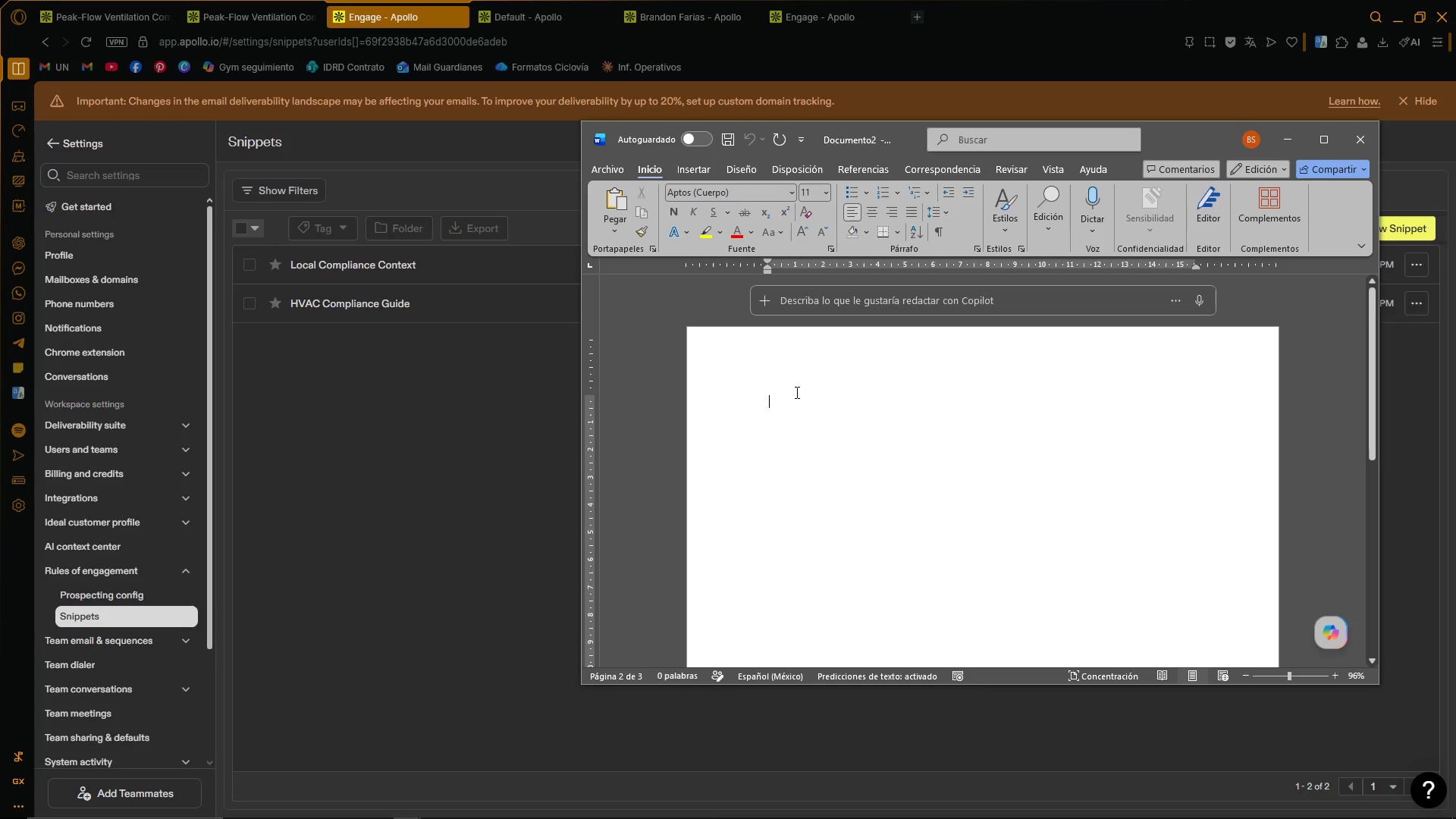 
key(Control+V)
 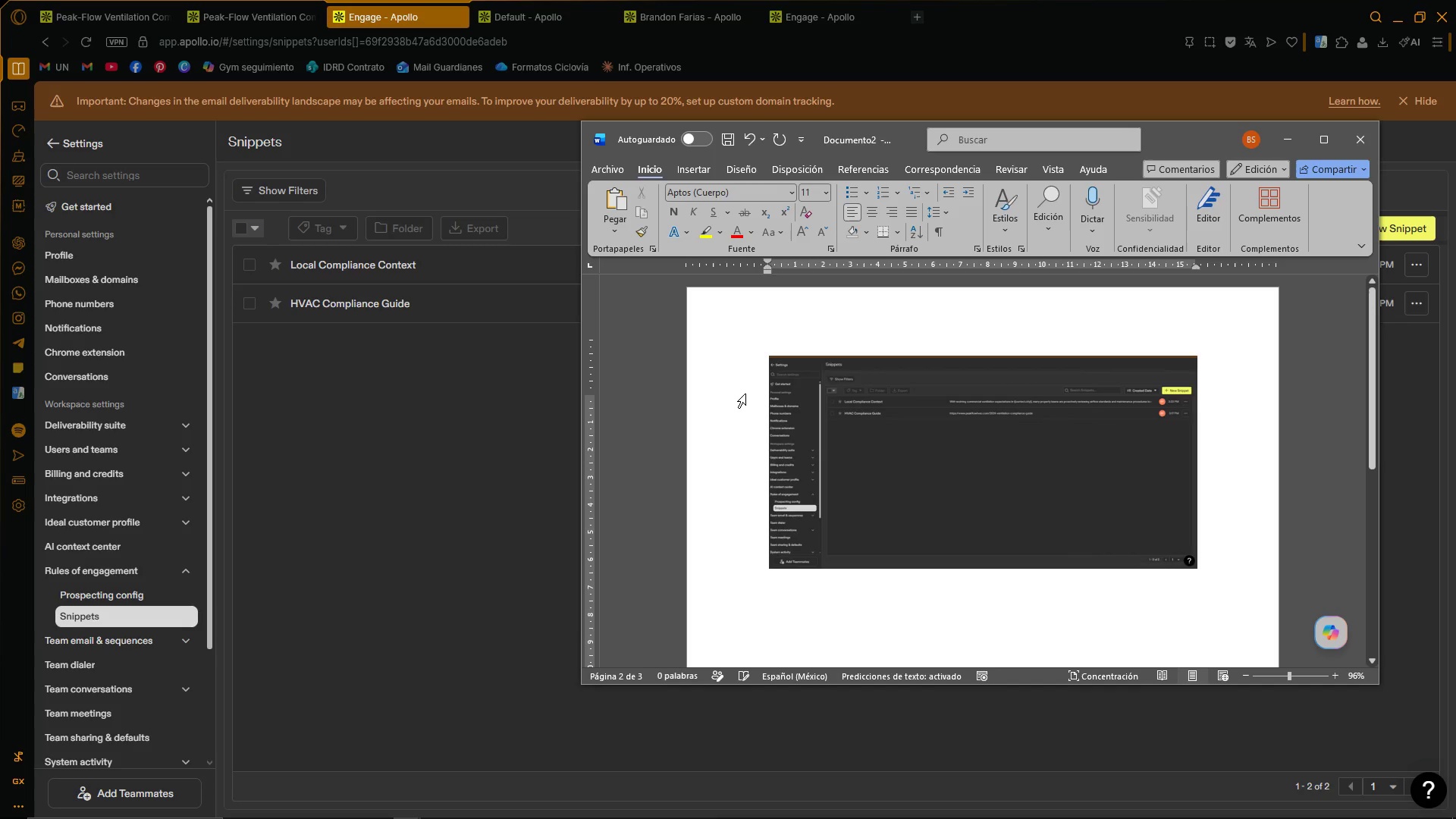 
left_click([760, 369])
 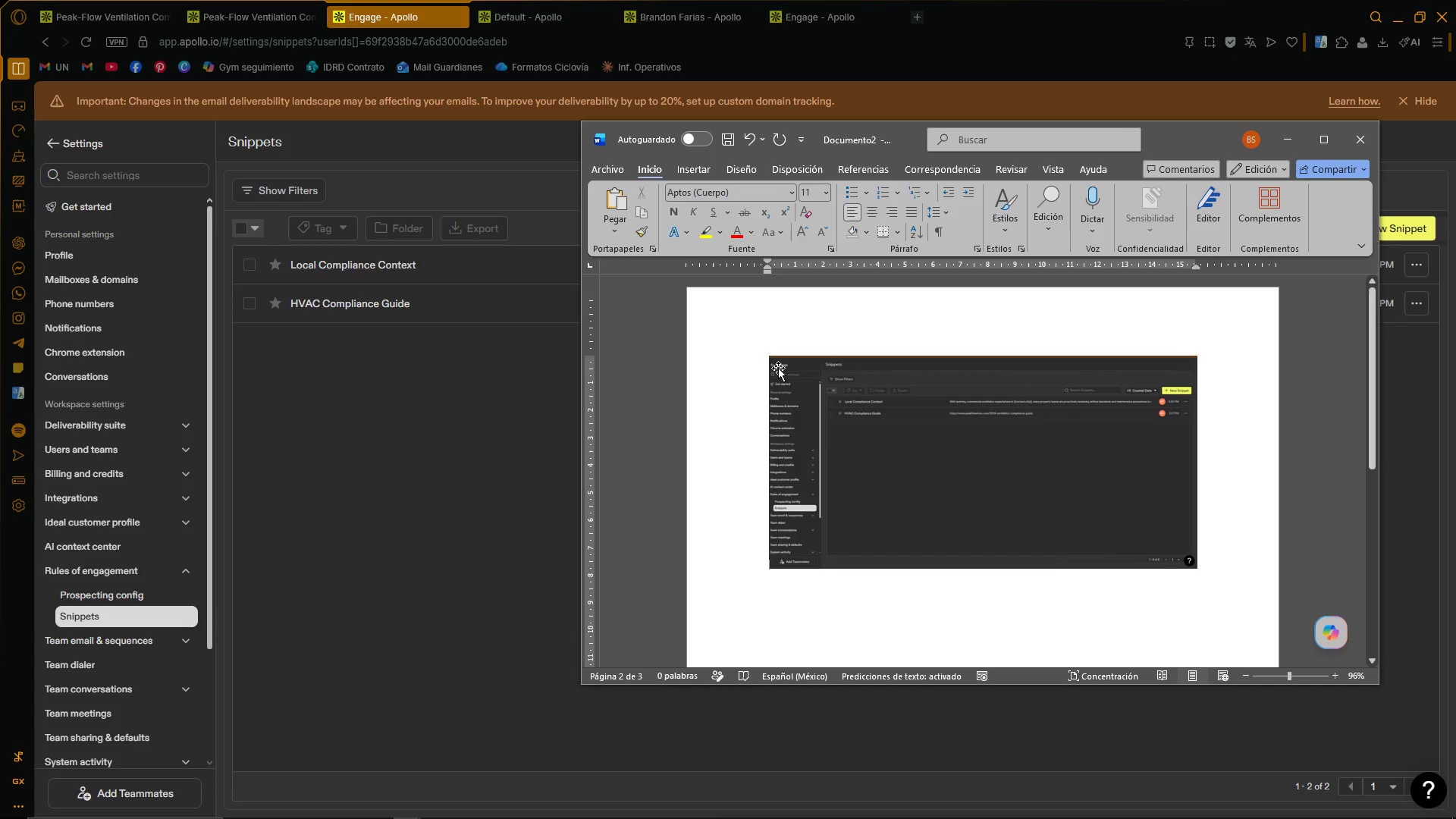 
key(Enter)
 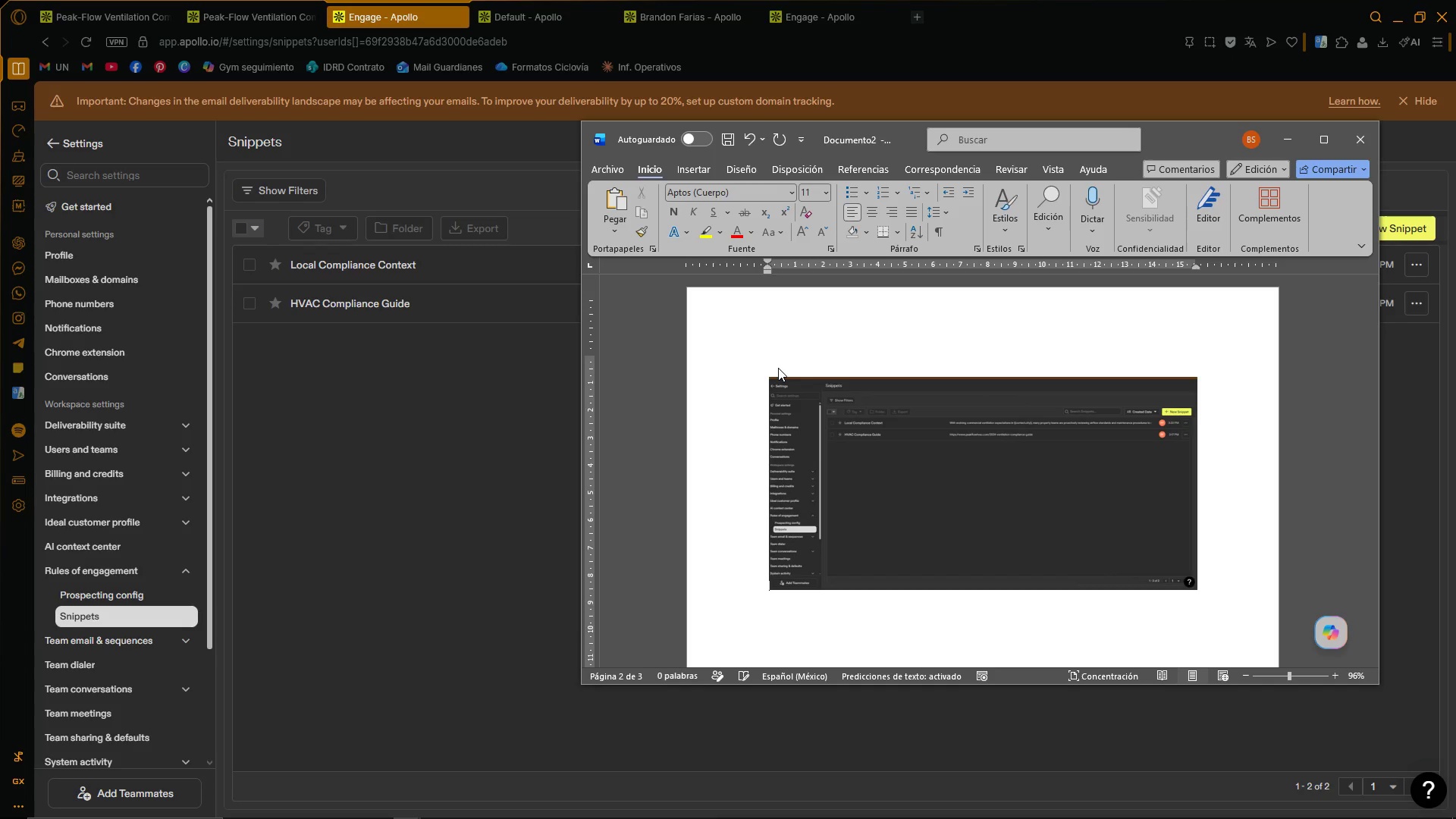 
key(ArrowUp)
 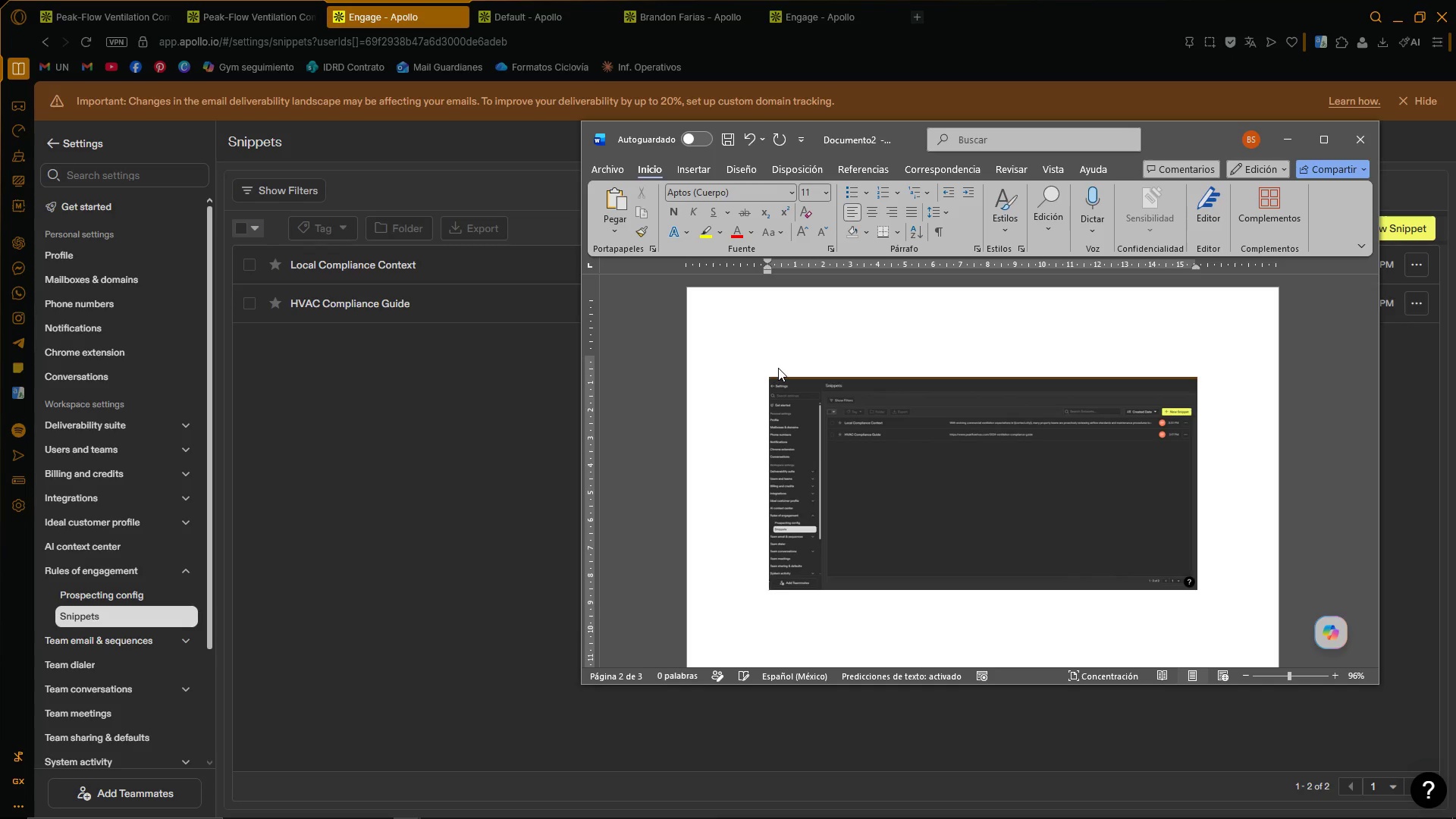 
key(PageDown)
 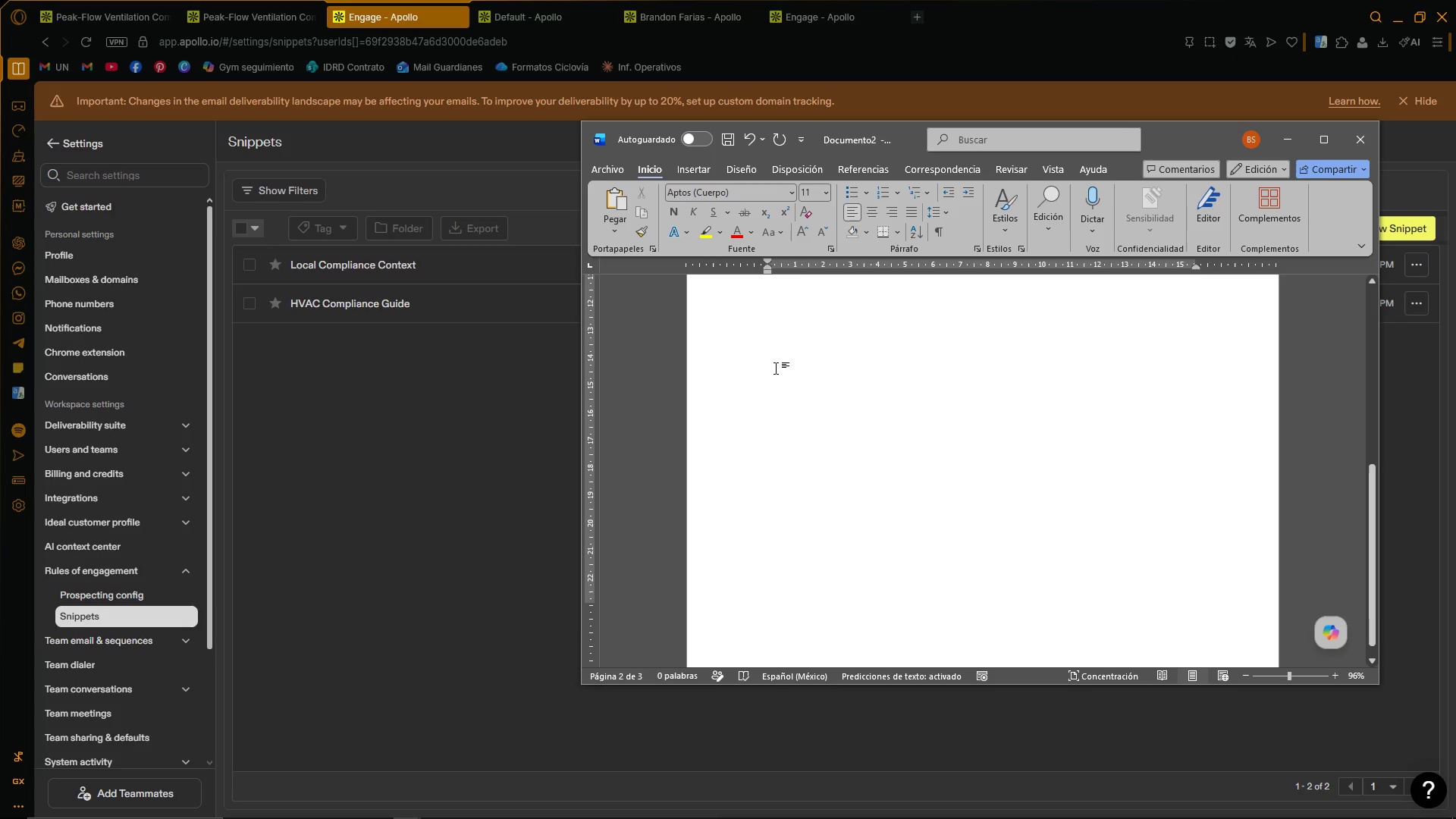 
scroll: coordinate [924, 425], scroll_direction: up, amount: 11.0
 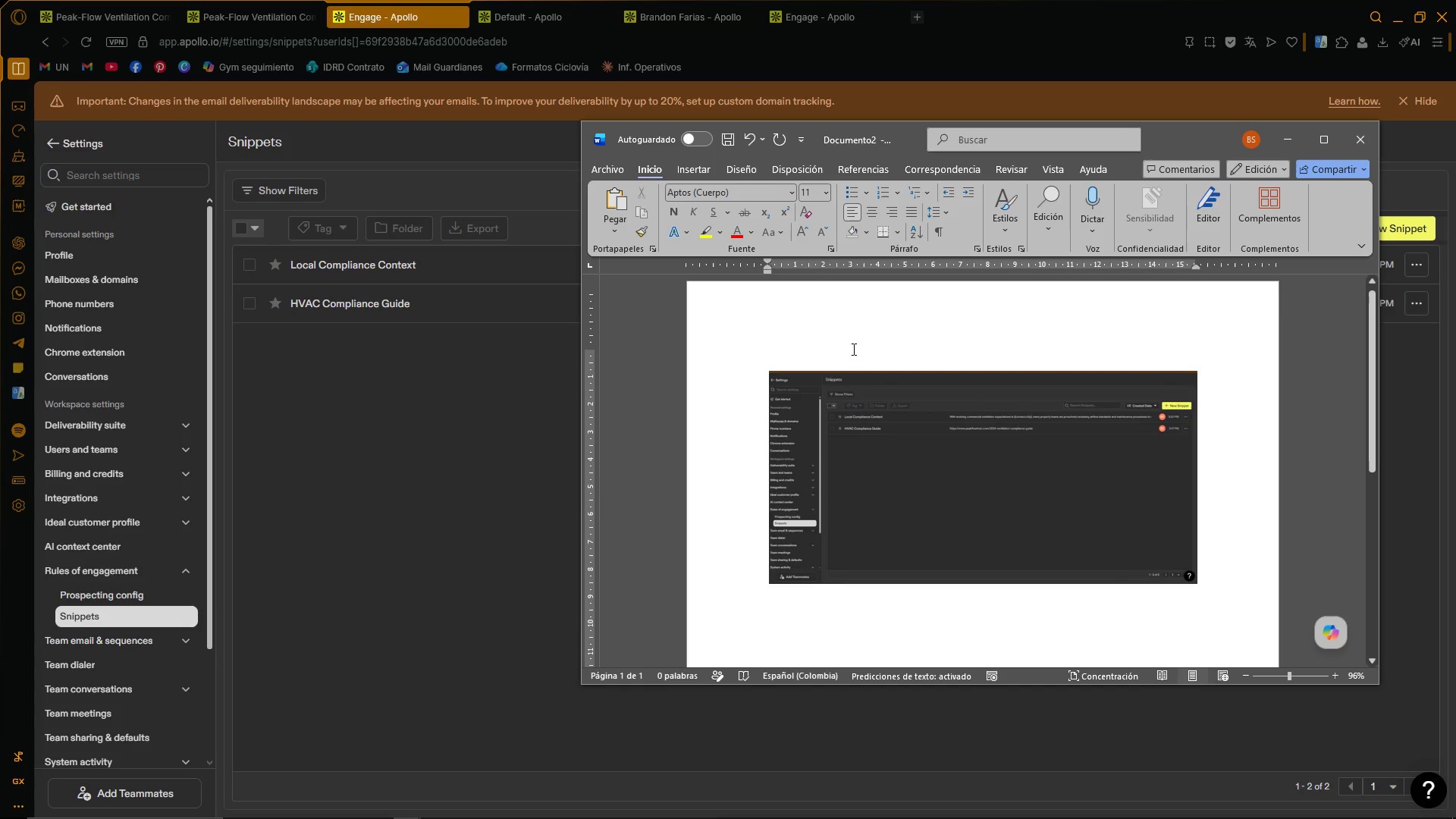 
type(Snippets)
 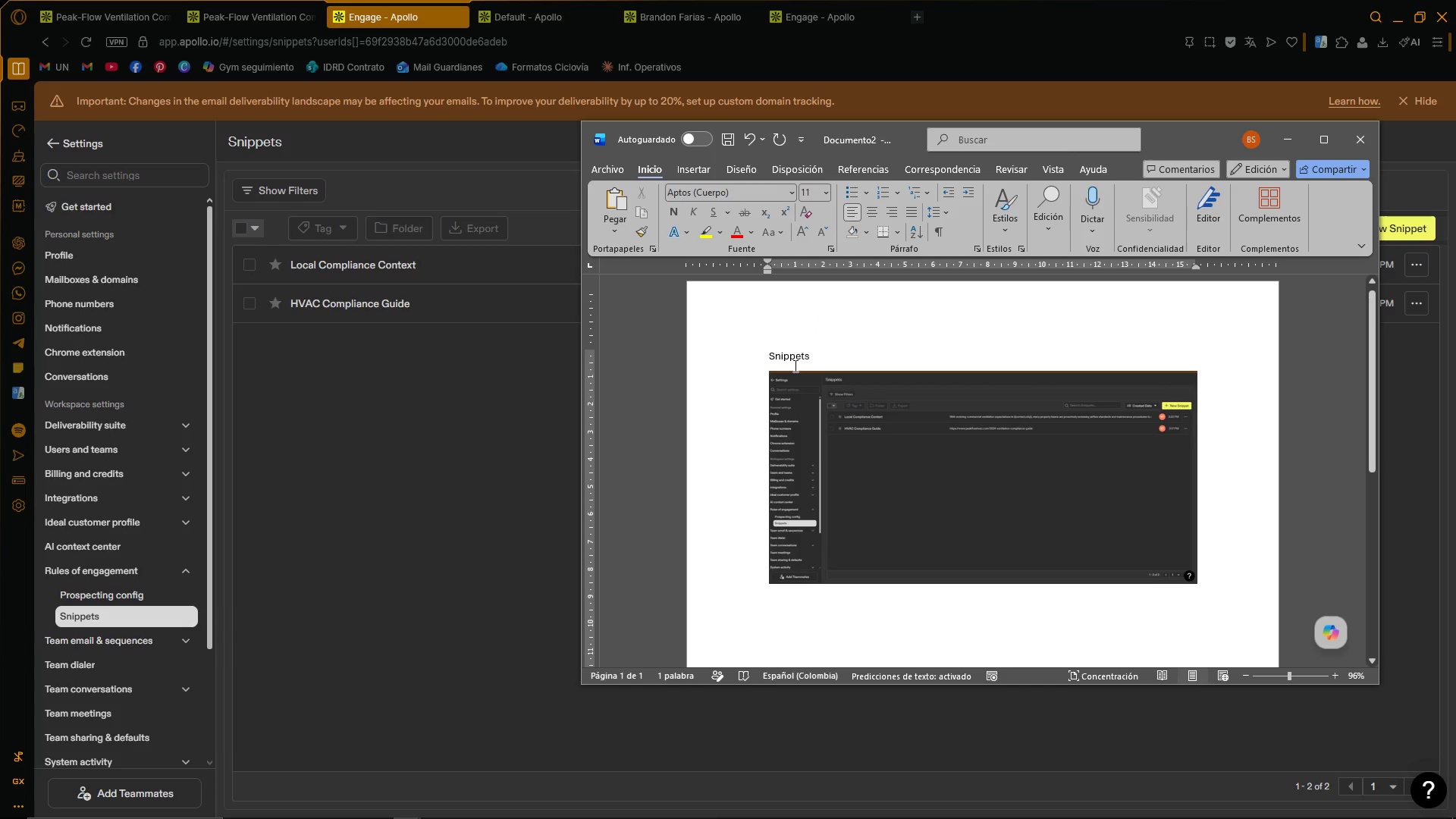 
double_click([795, 360])
 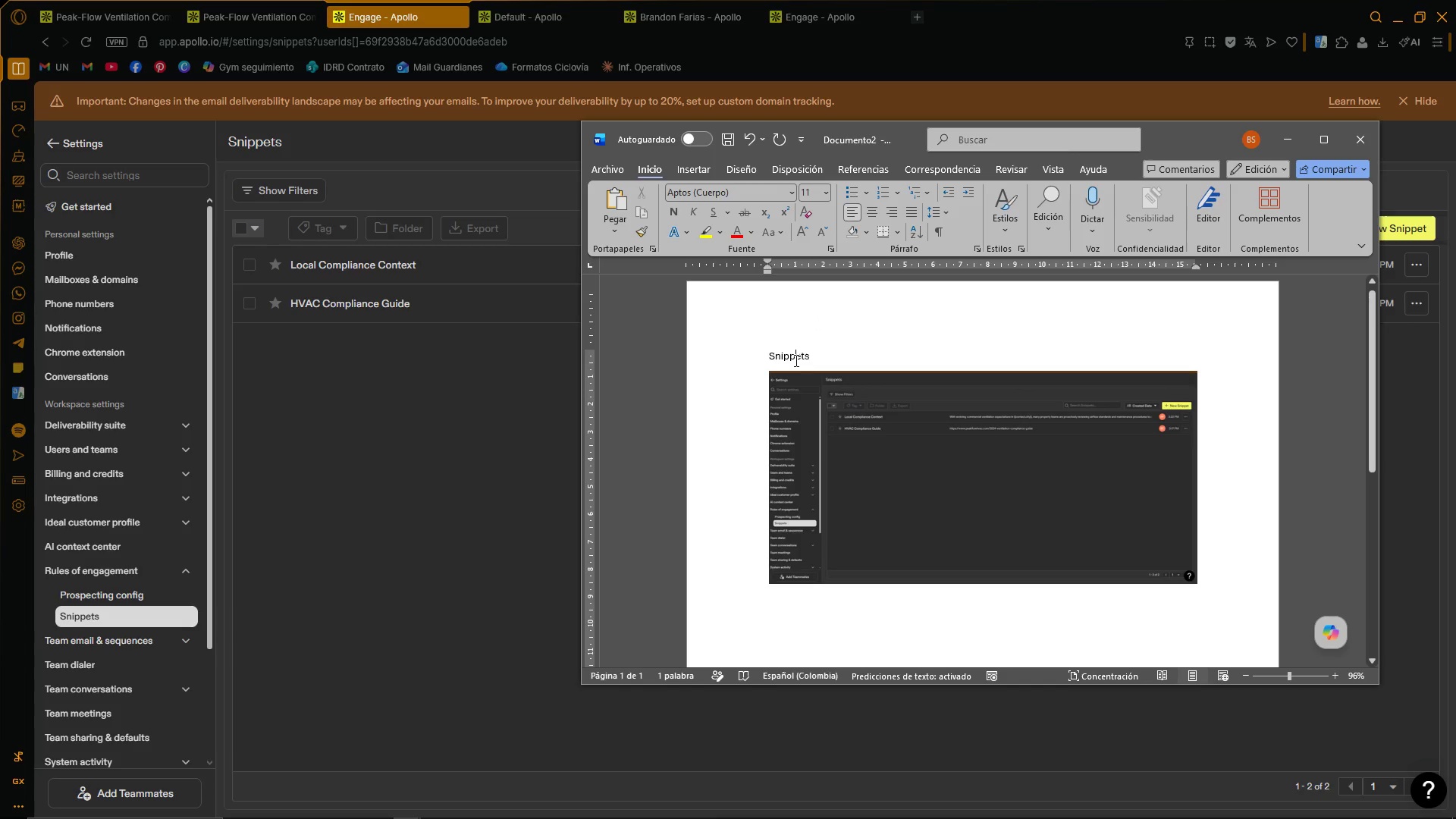 
triple_click([795, 360])
 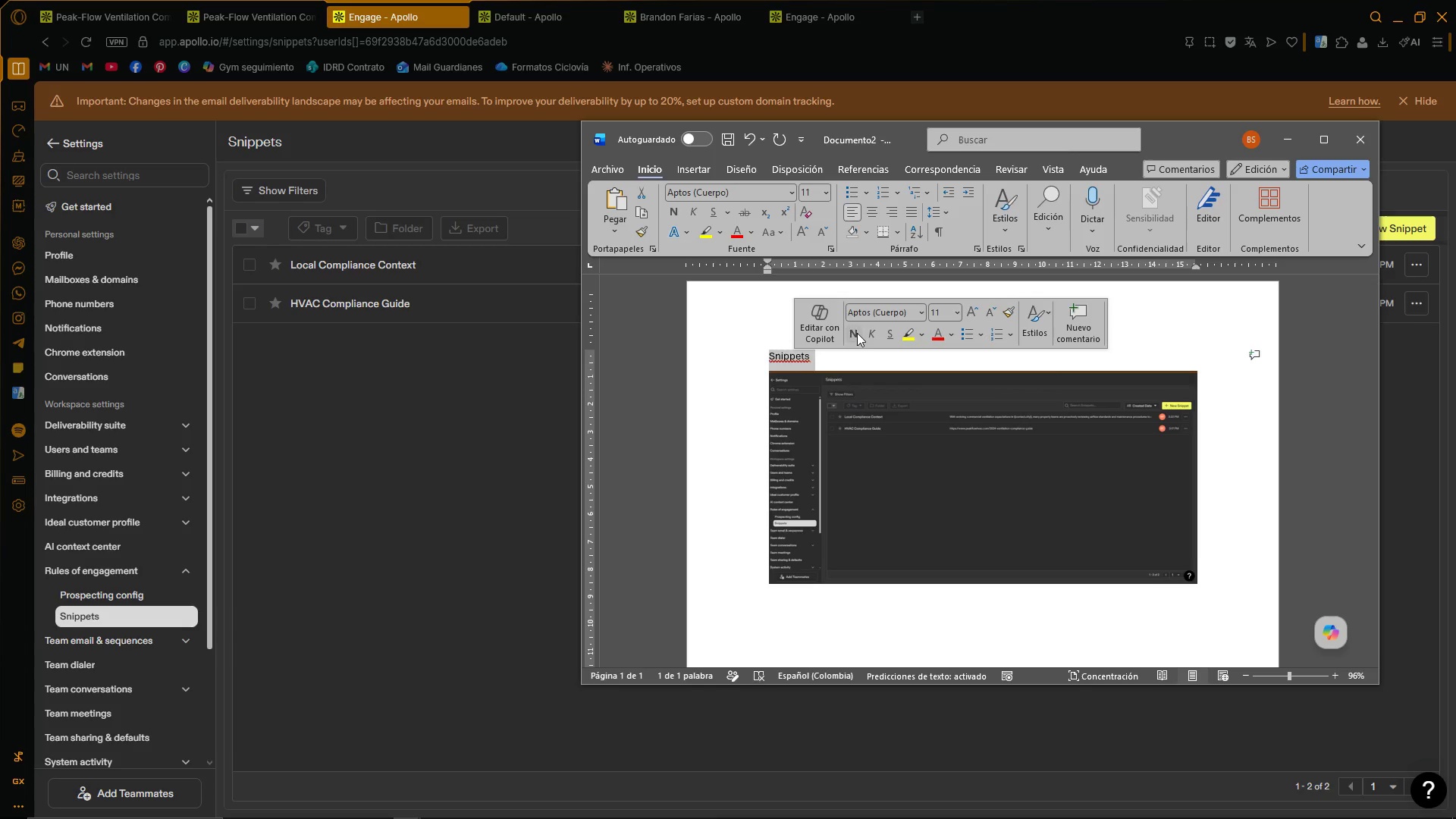 
double_click([966, 594])
 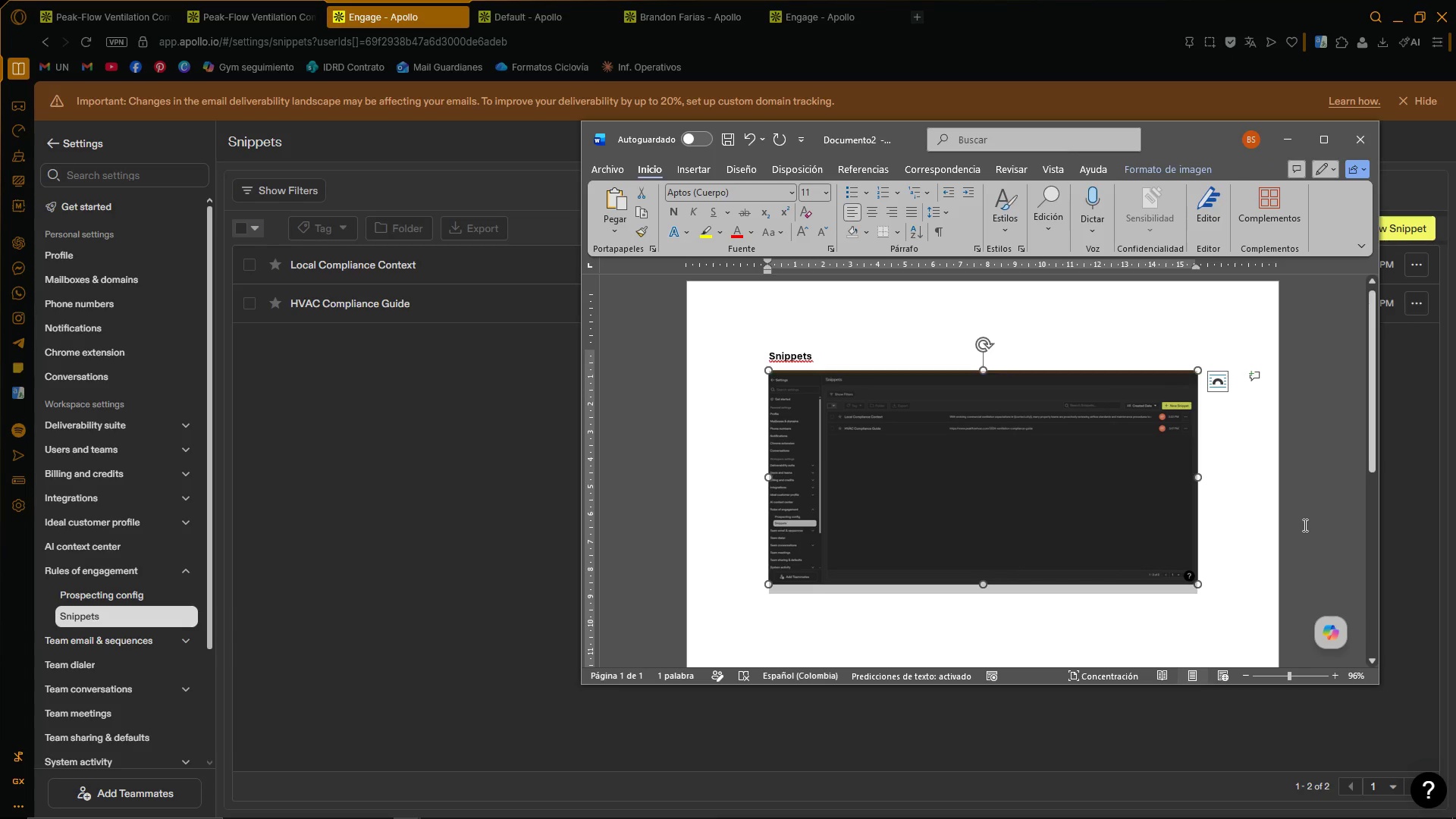 
left_click([1254, 551])
 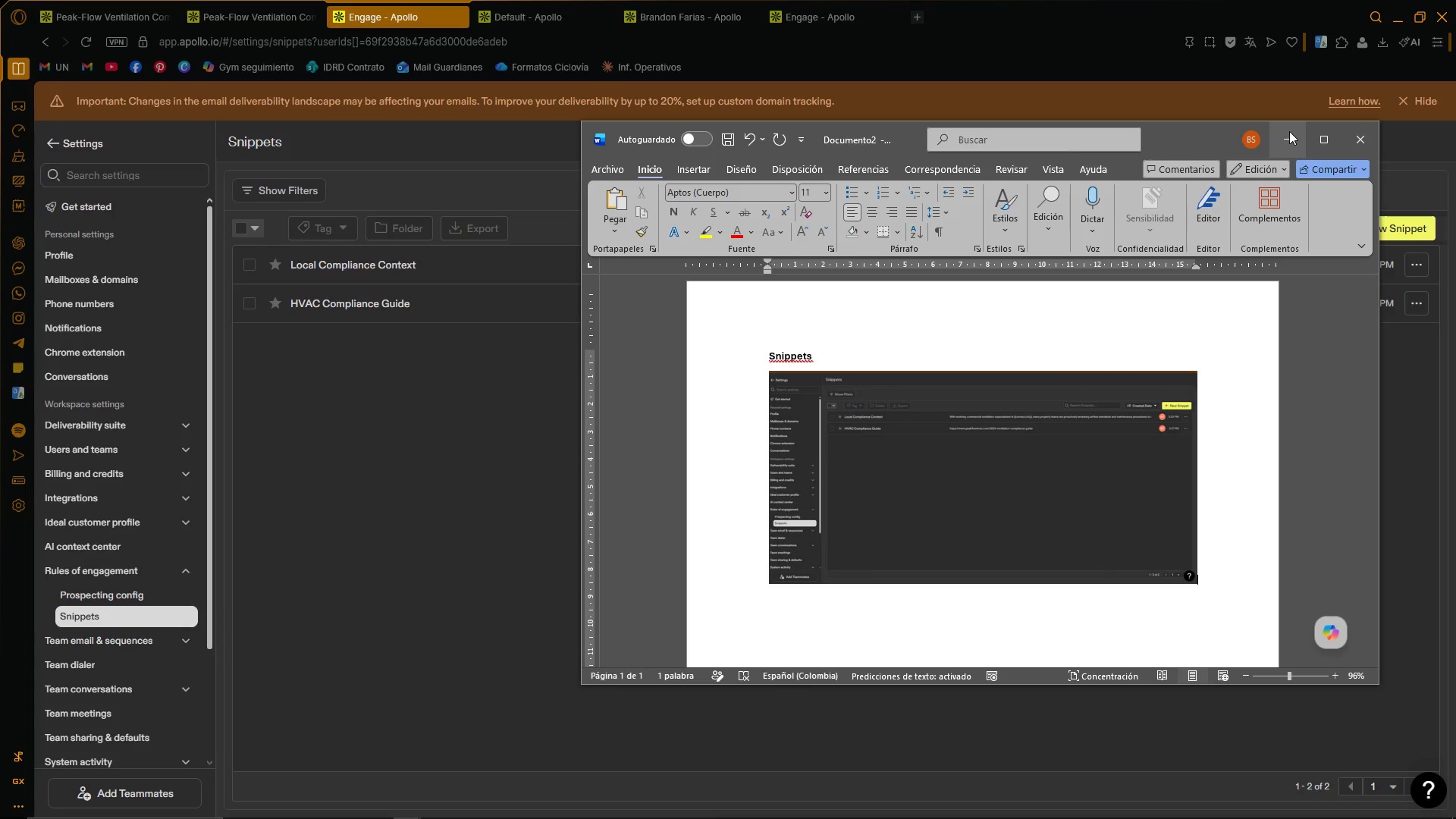 
key(Enter)
 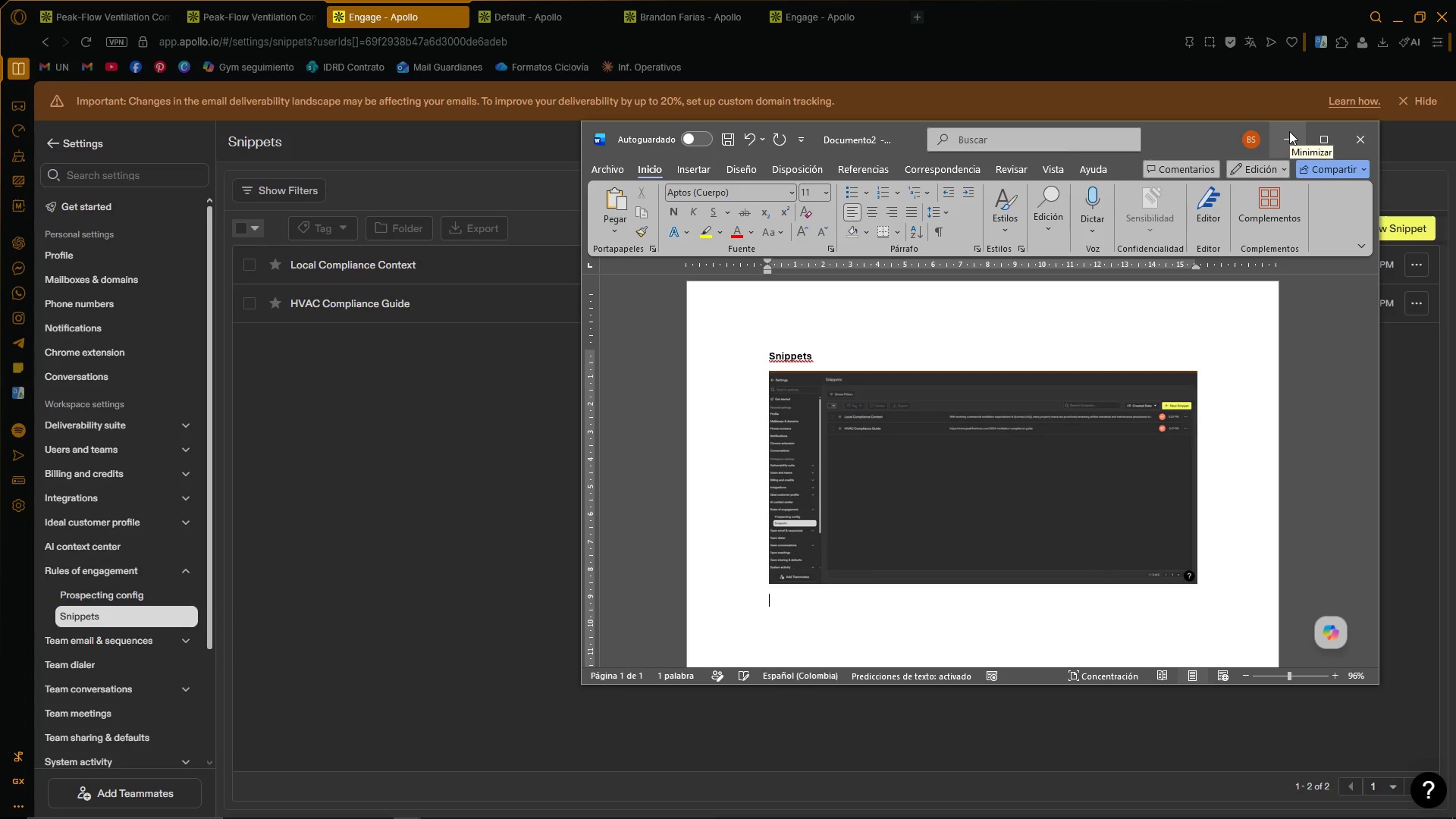 
type(Snippet1)
key(Backspace)
type( 1)
 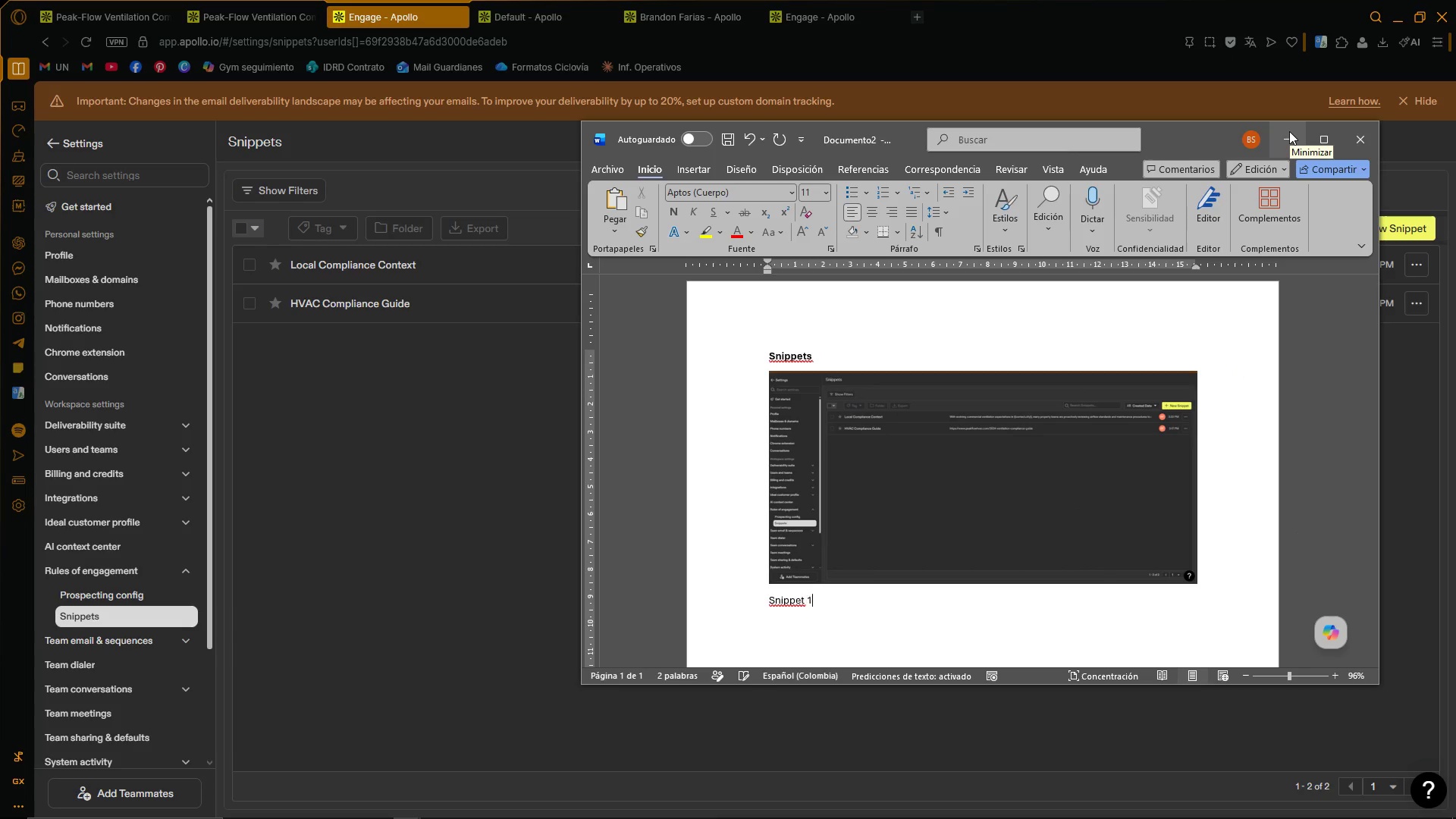 
key(Enter)
 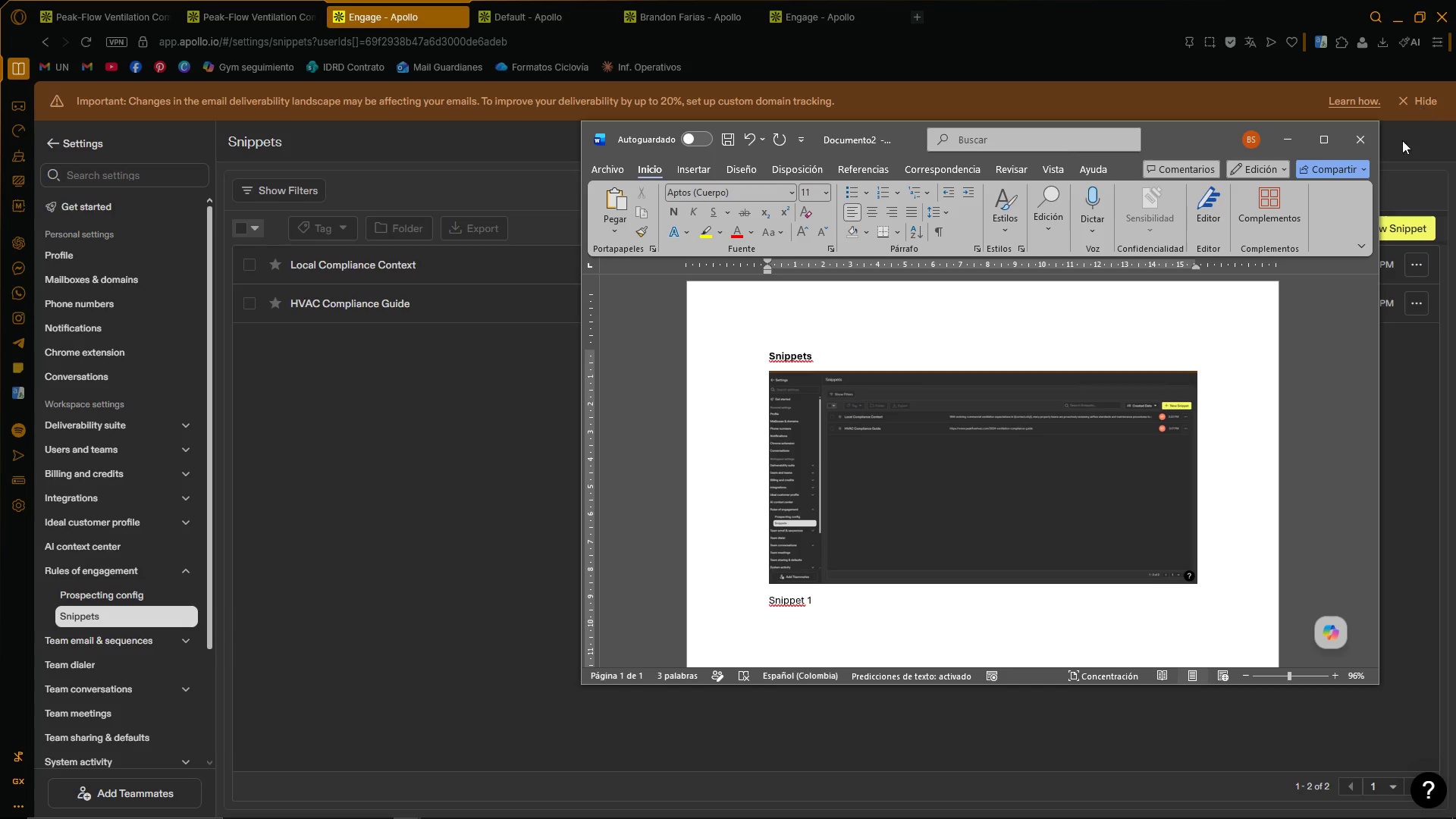 
left_click([1291, 133])
 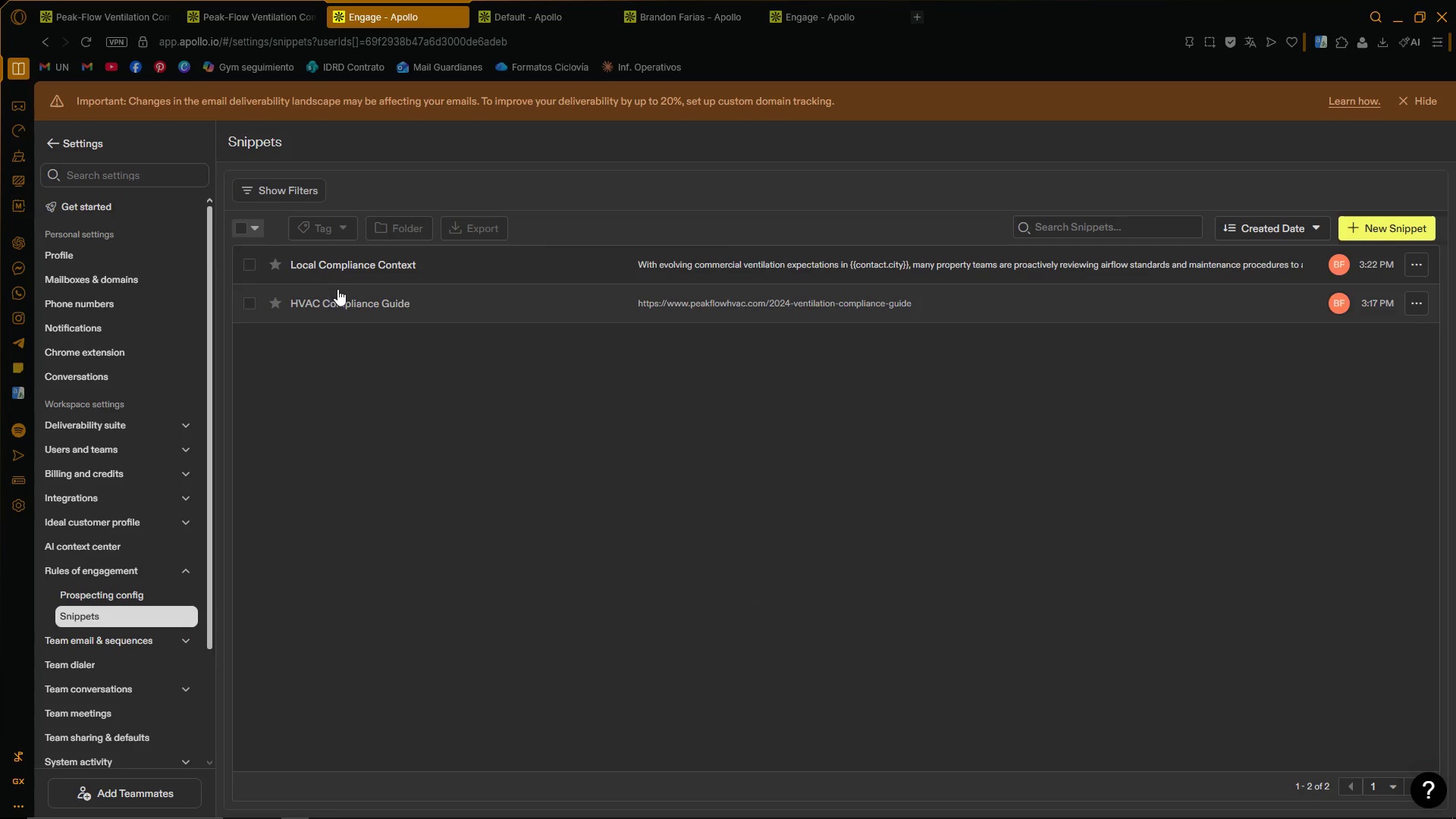 
mouse_move([356, 276])
 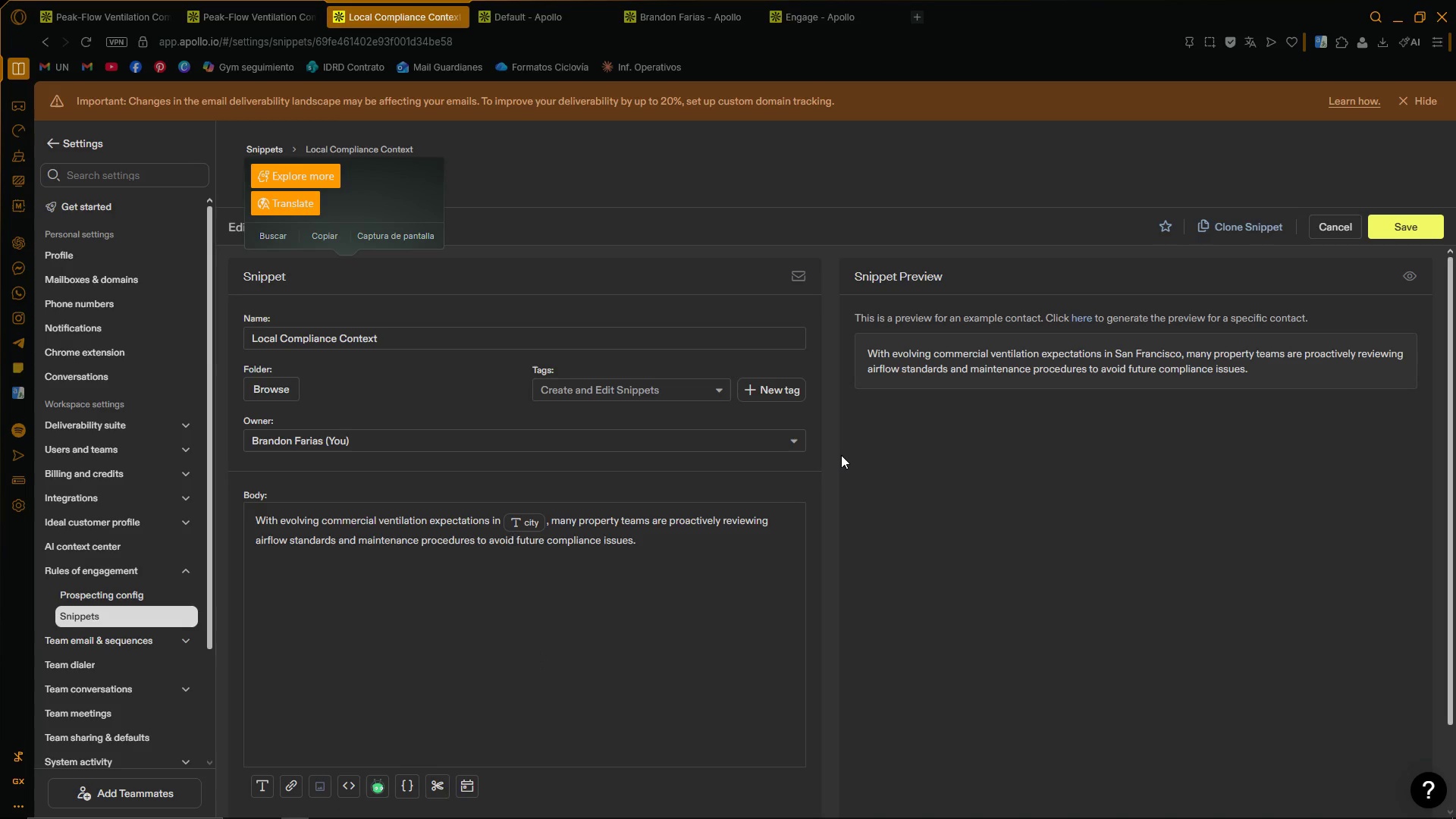 
left_click([832, 453])
 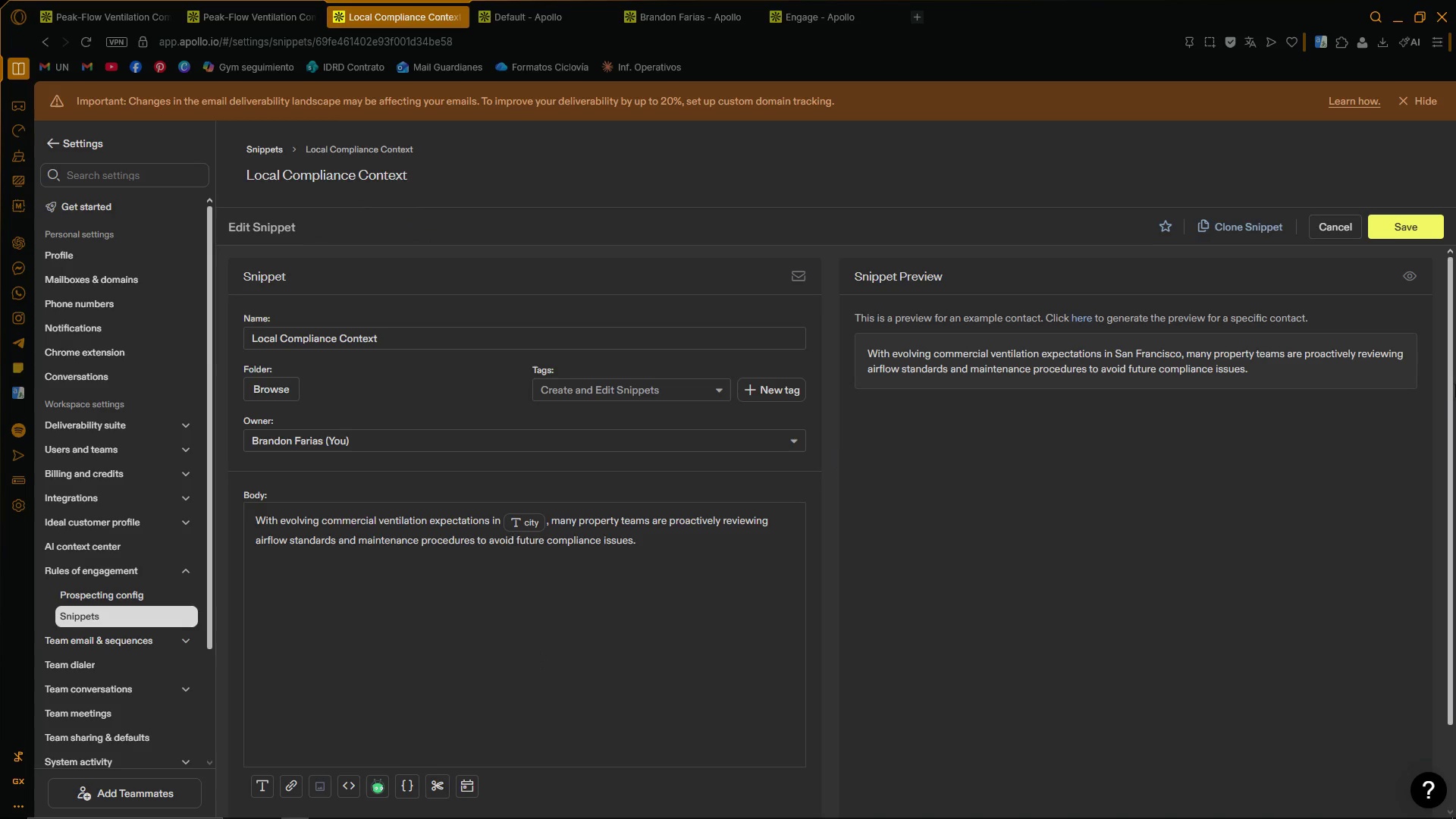 
left_click_drag(start_coordinate=[1451, 387], to_coordinate=[1455, 384])
 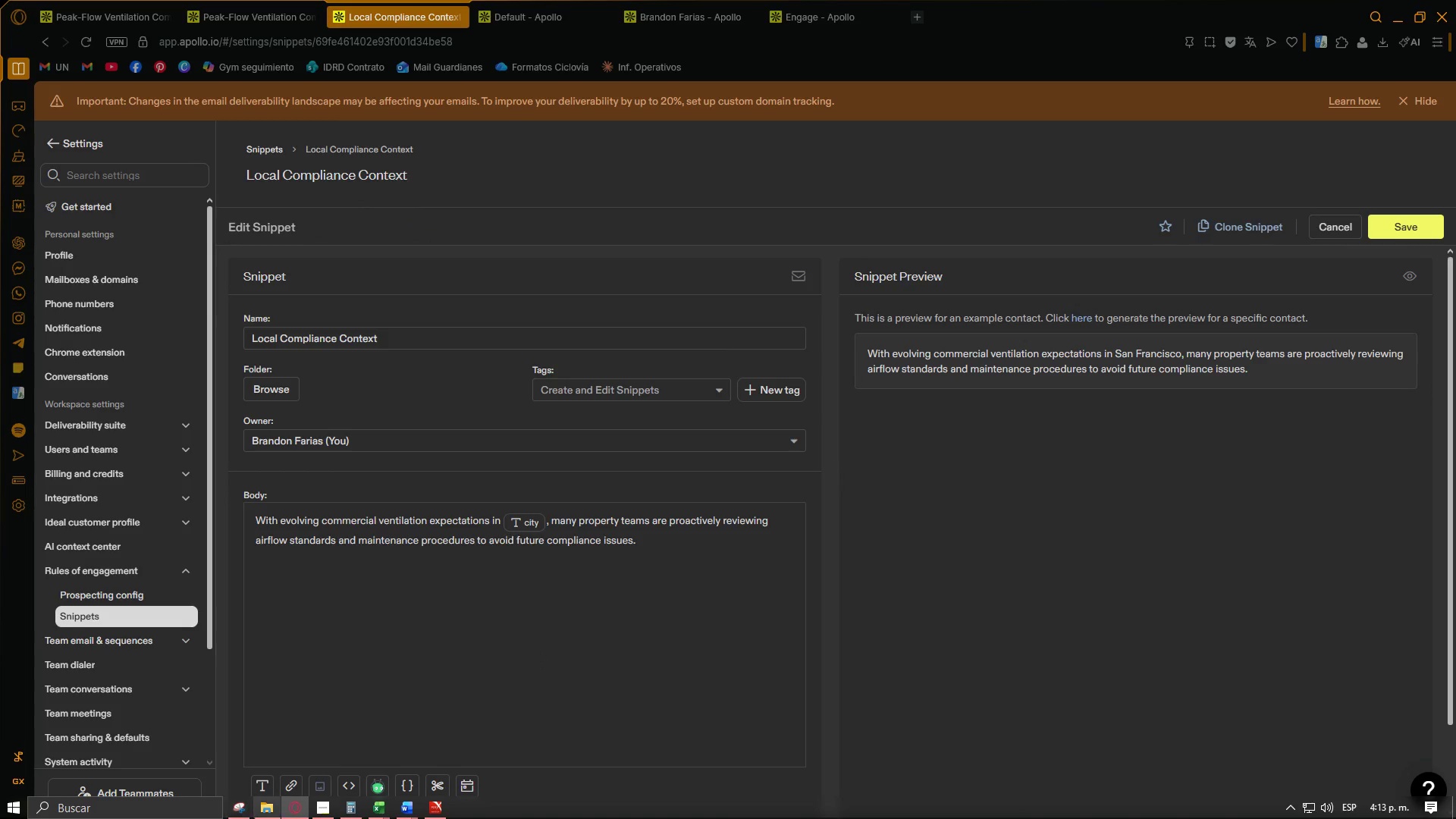 
left_click([237, 809])
 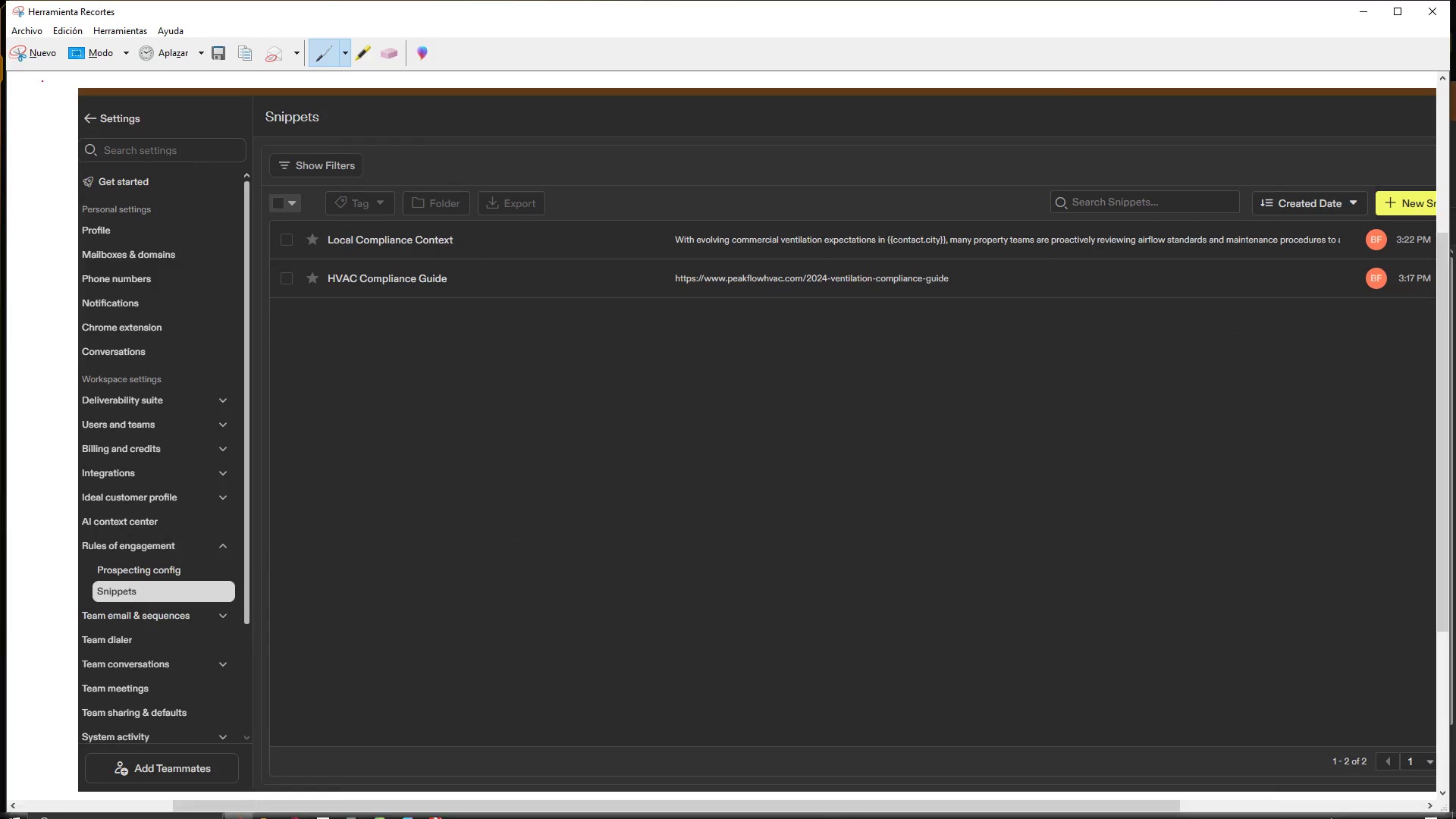 
left_click([44, 55])
 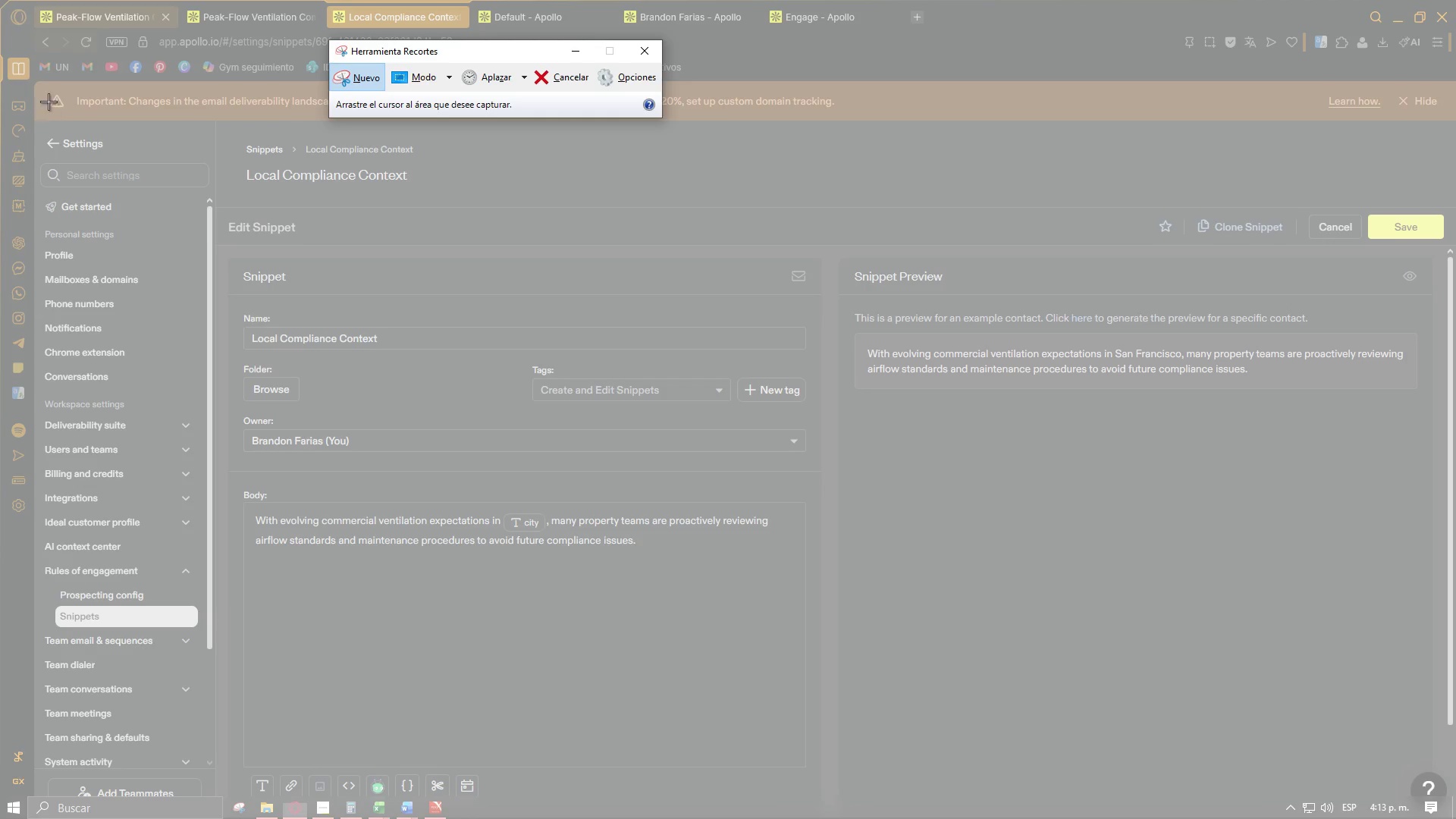 
left_click_drag(start_coordinate=[43, 121], to_coordinate=[1449, 805])
 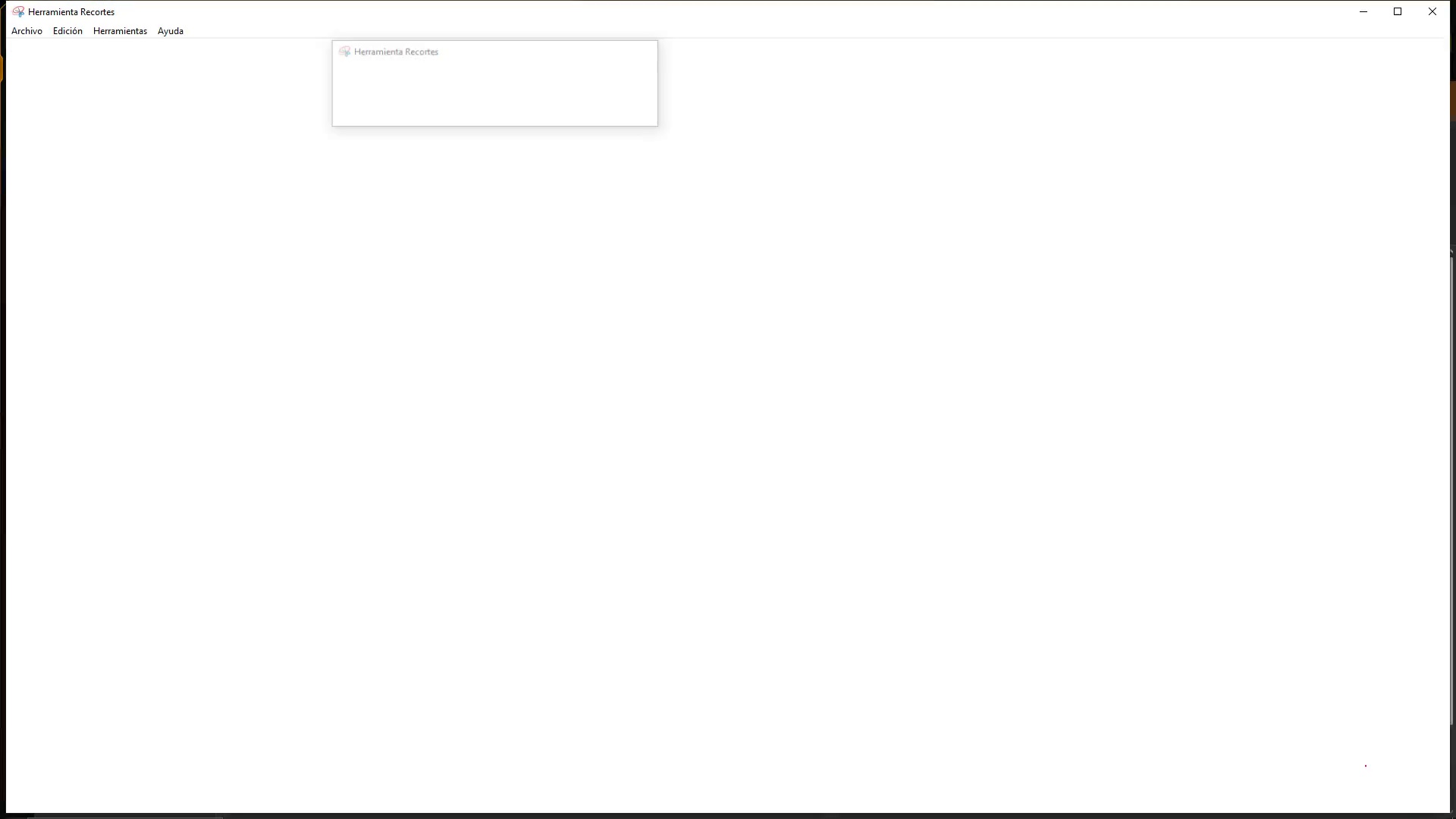 
key(Control+ControlLeft)
 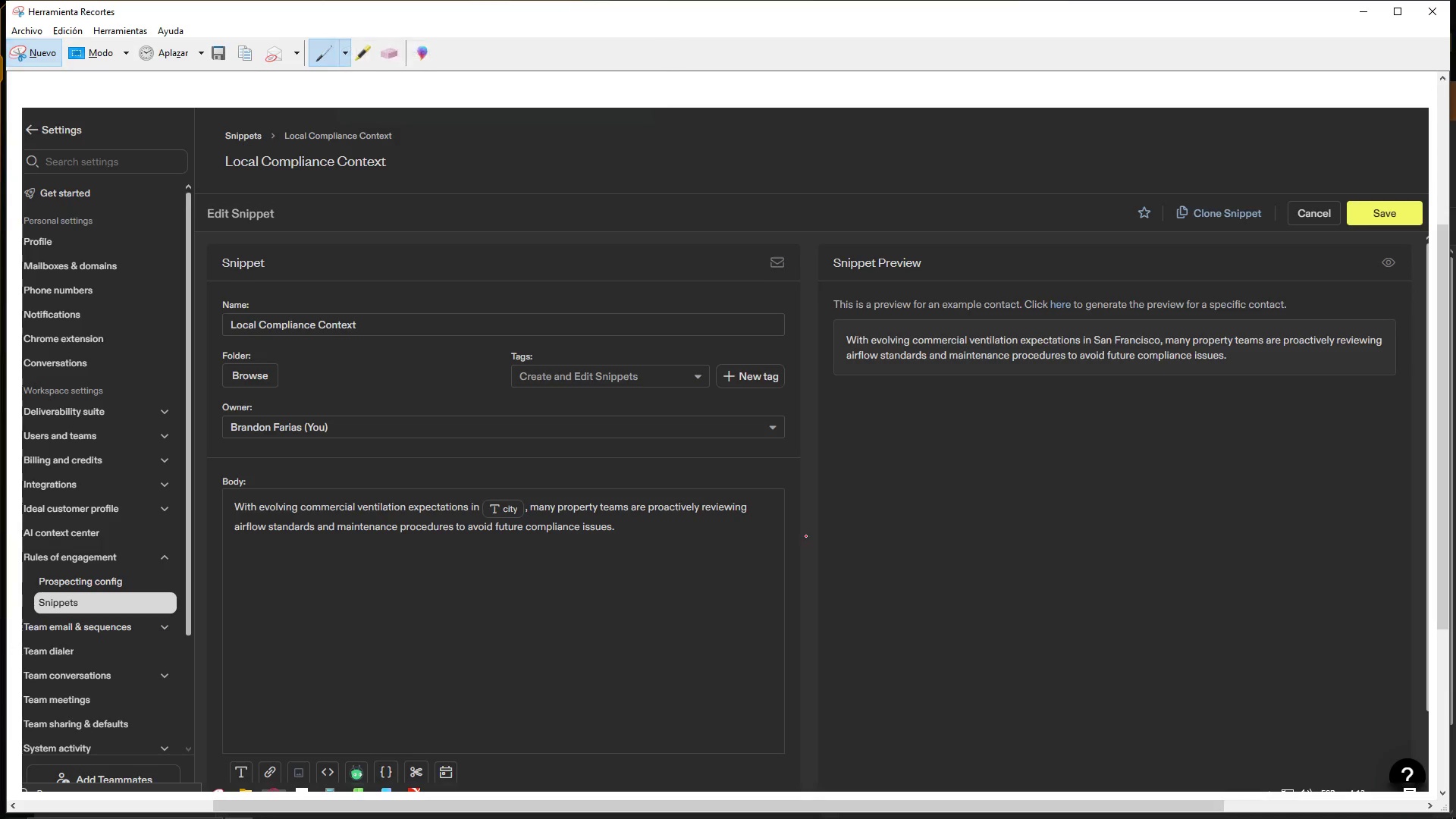 
key(Control+C)
 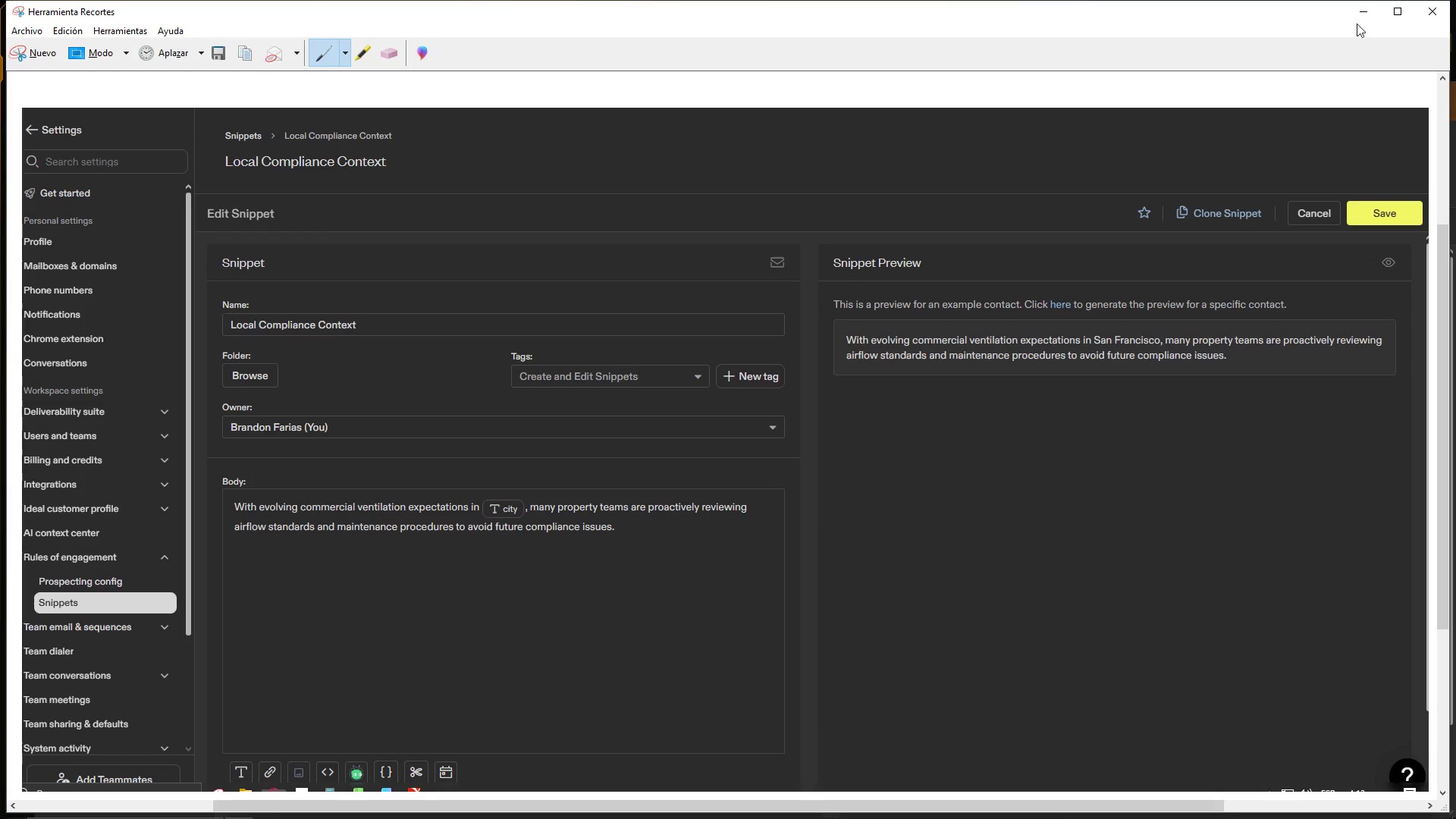 
left_click([1362, 10])
 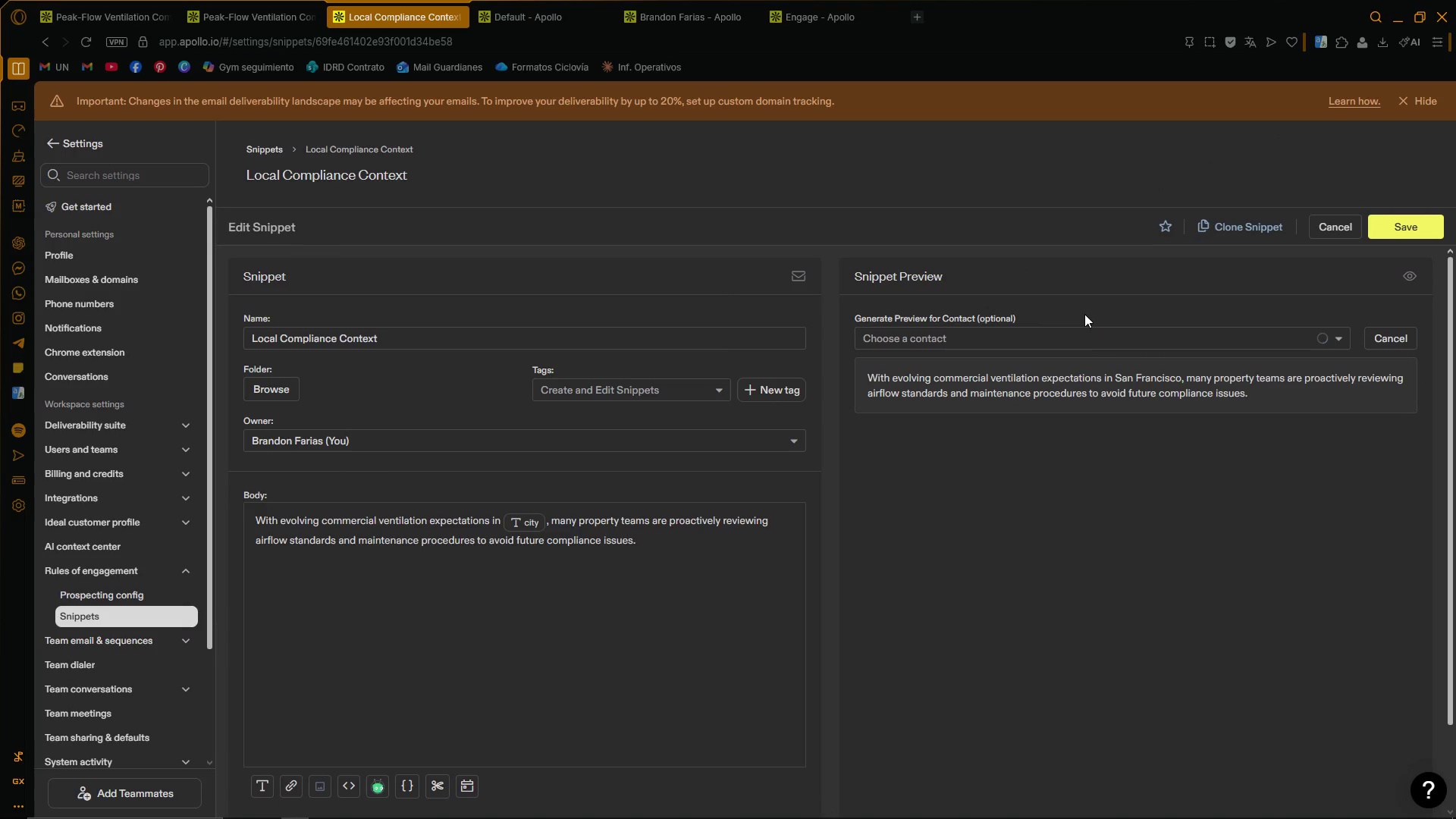 
double_click([1078, 346])
 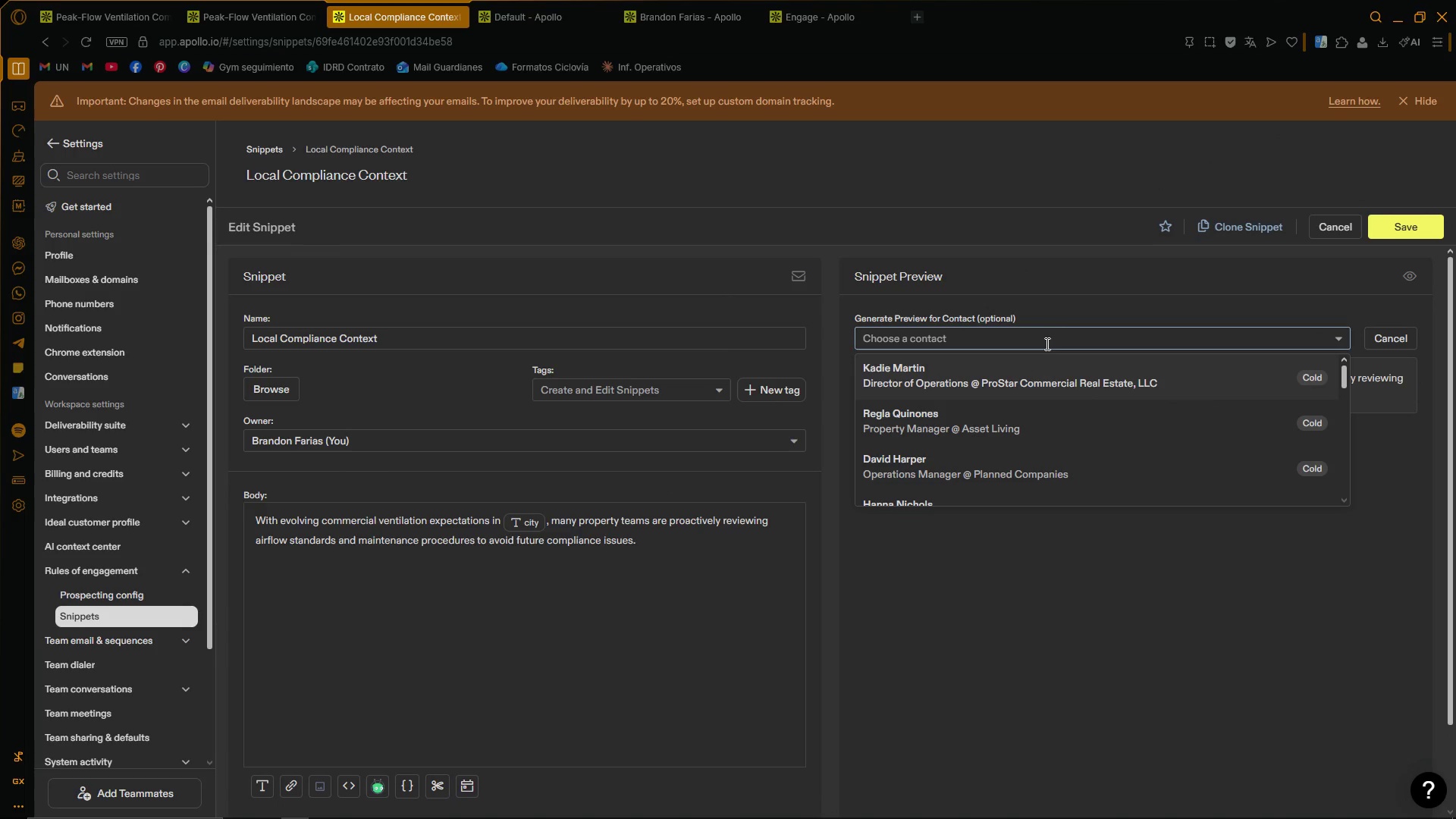 
double_click([1044, 370])
 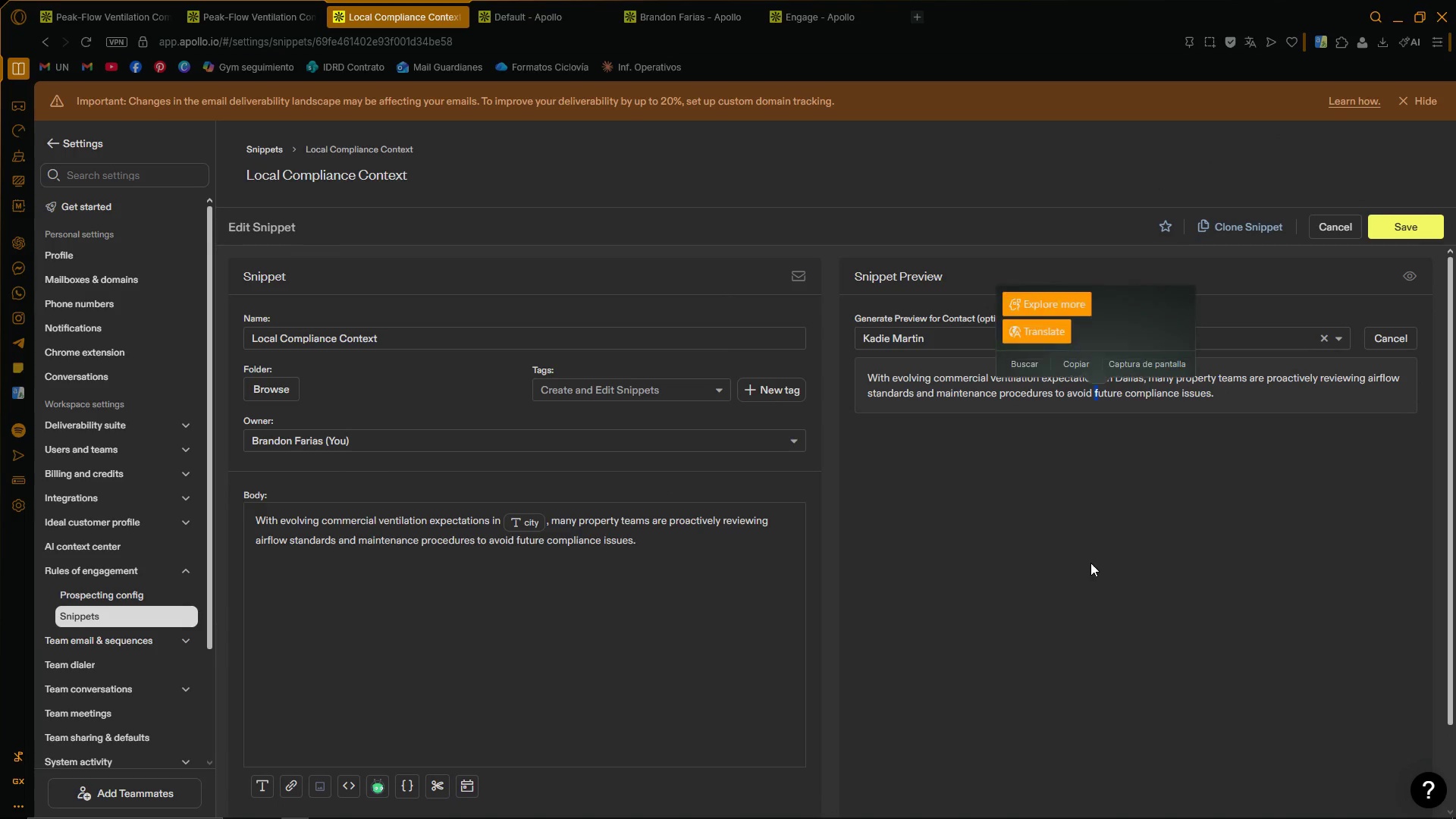 
left_click([1282, 506])
 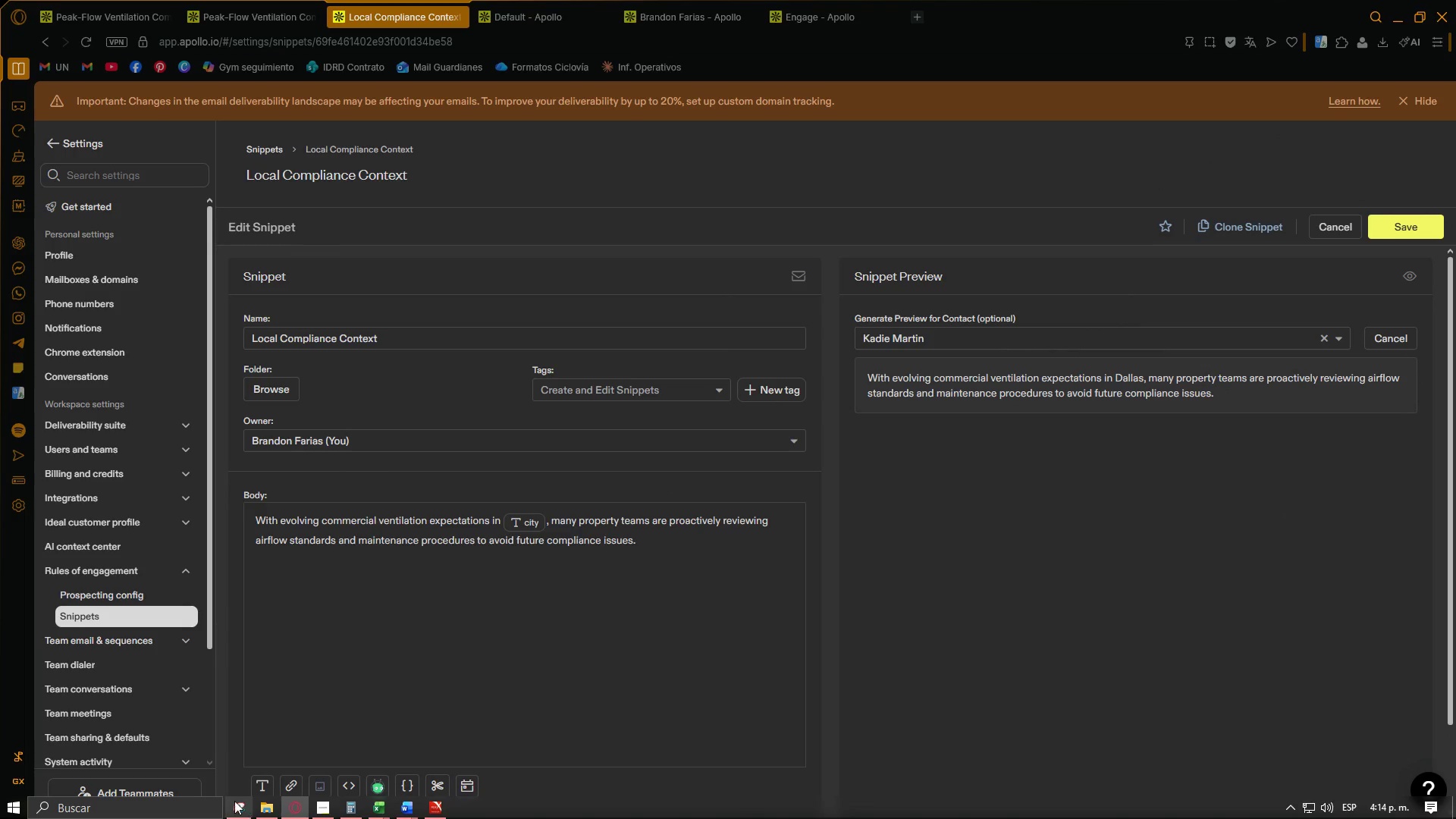 
left_click([248, 808])
 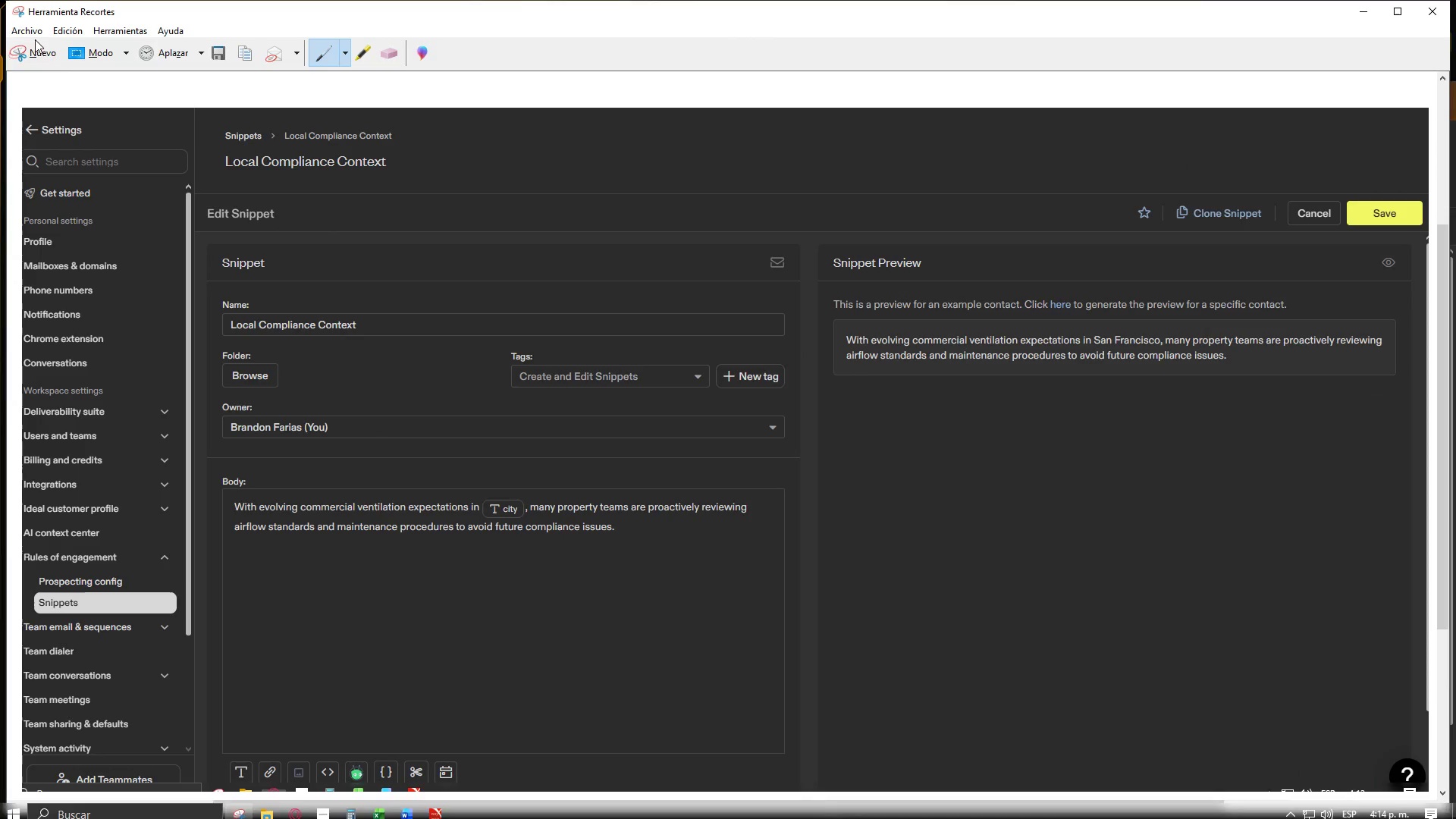 
left_click([39, 48])
 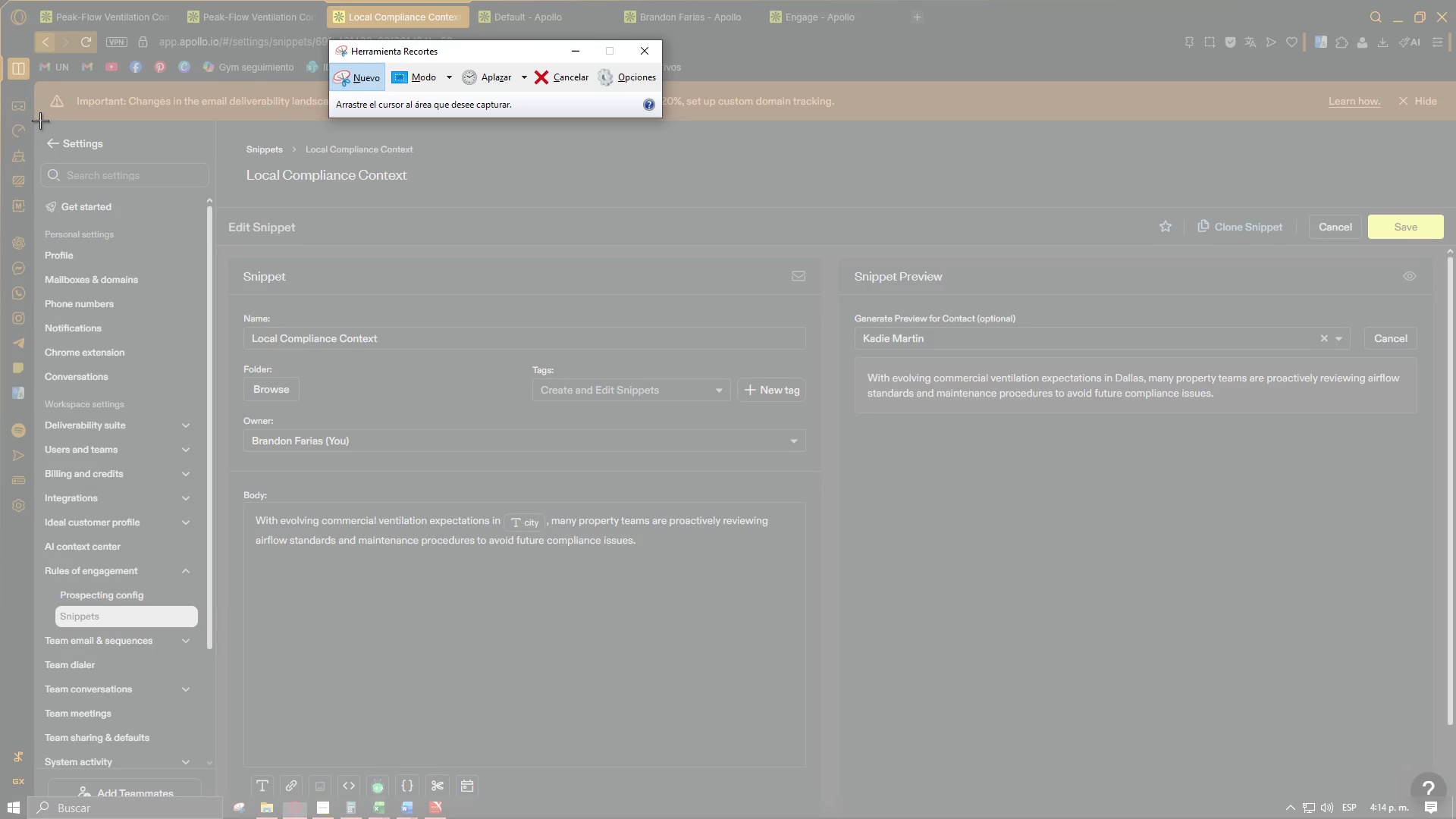 
left_click_drag(start_coordinate=[38, 121], to_coordinate=[1448, 797])
 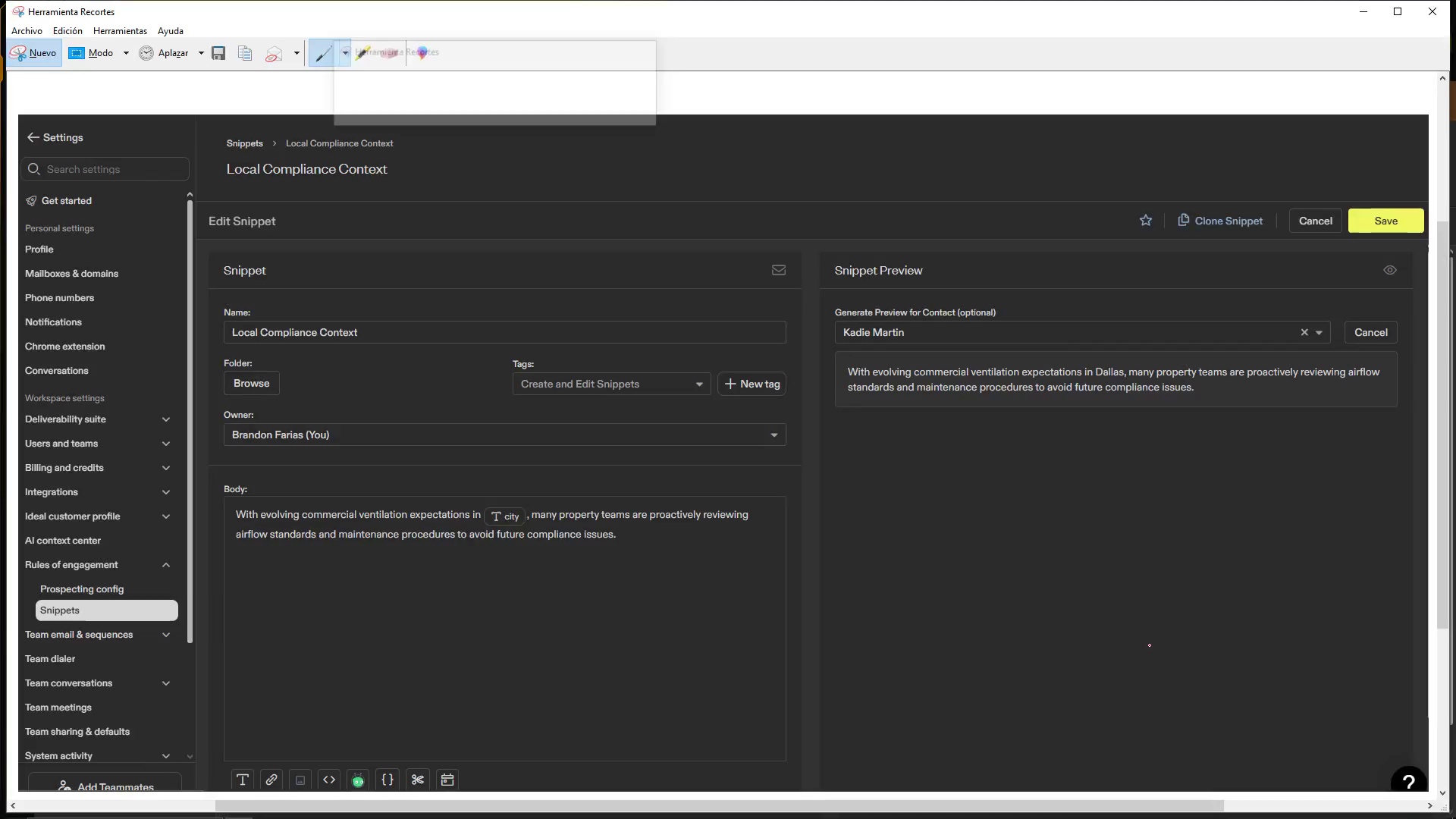 
key(Control+ControlLeft)
 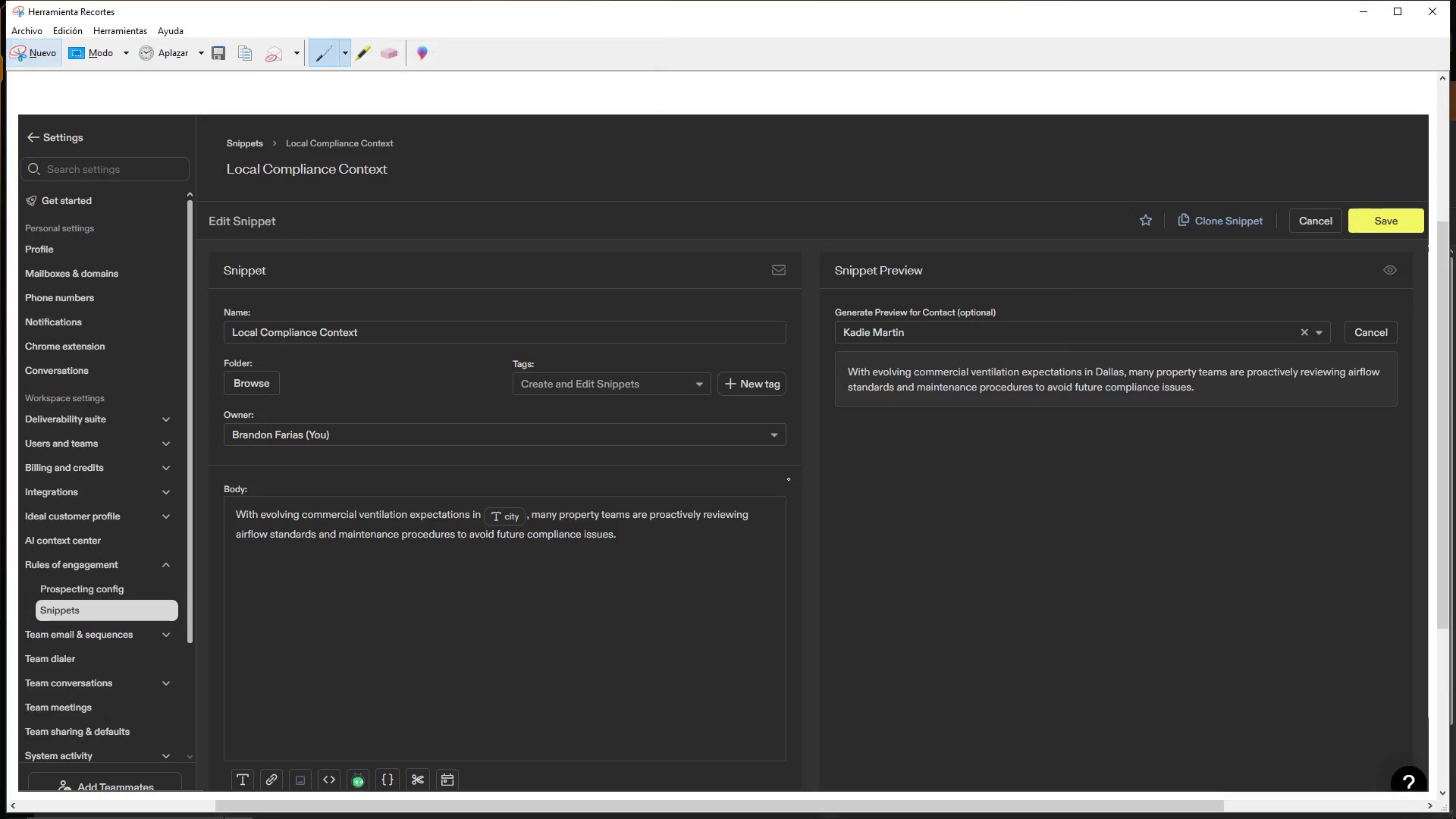 
key(Control+C)
 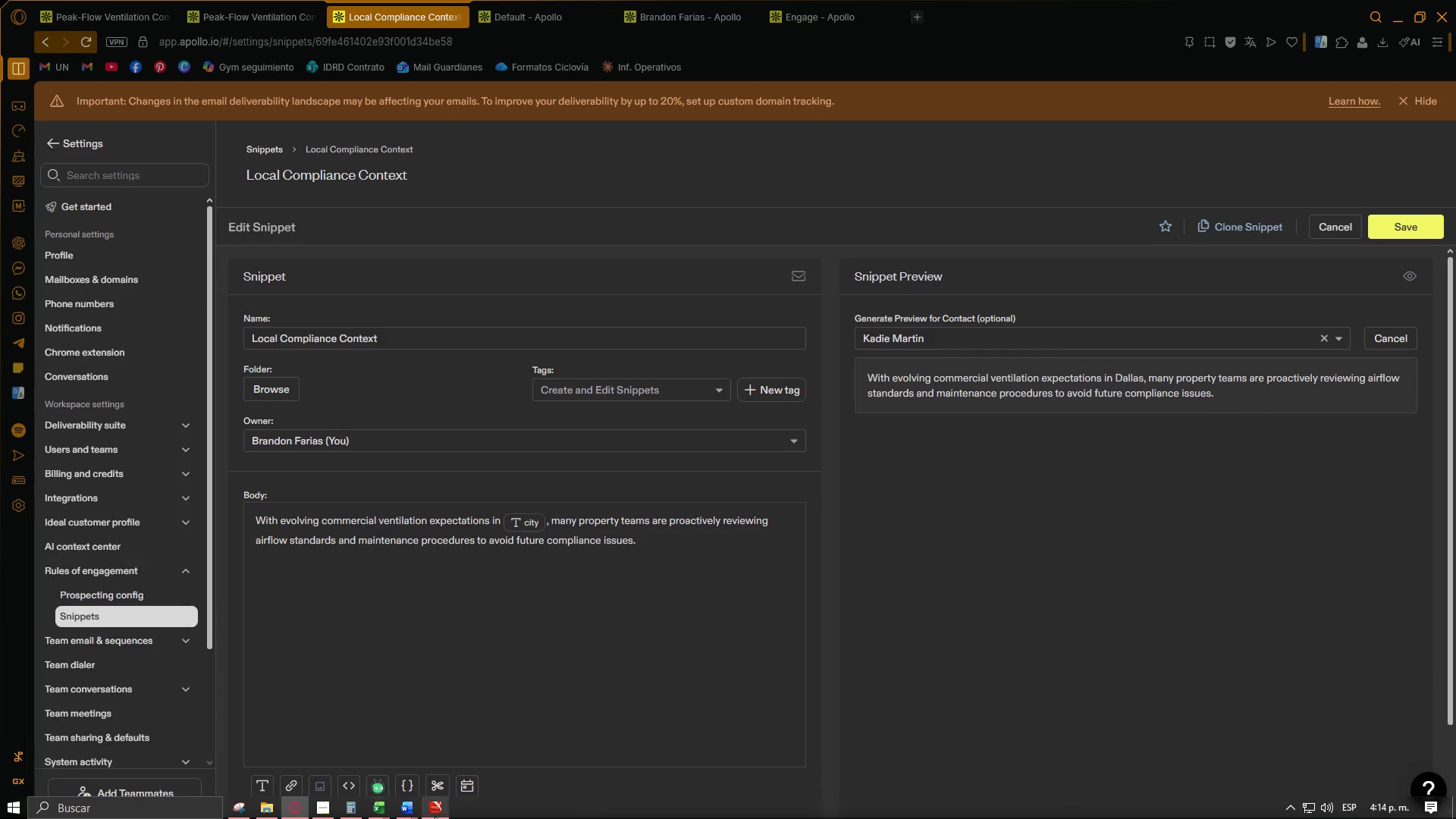 
left_click([408, 805])
 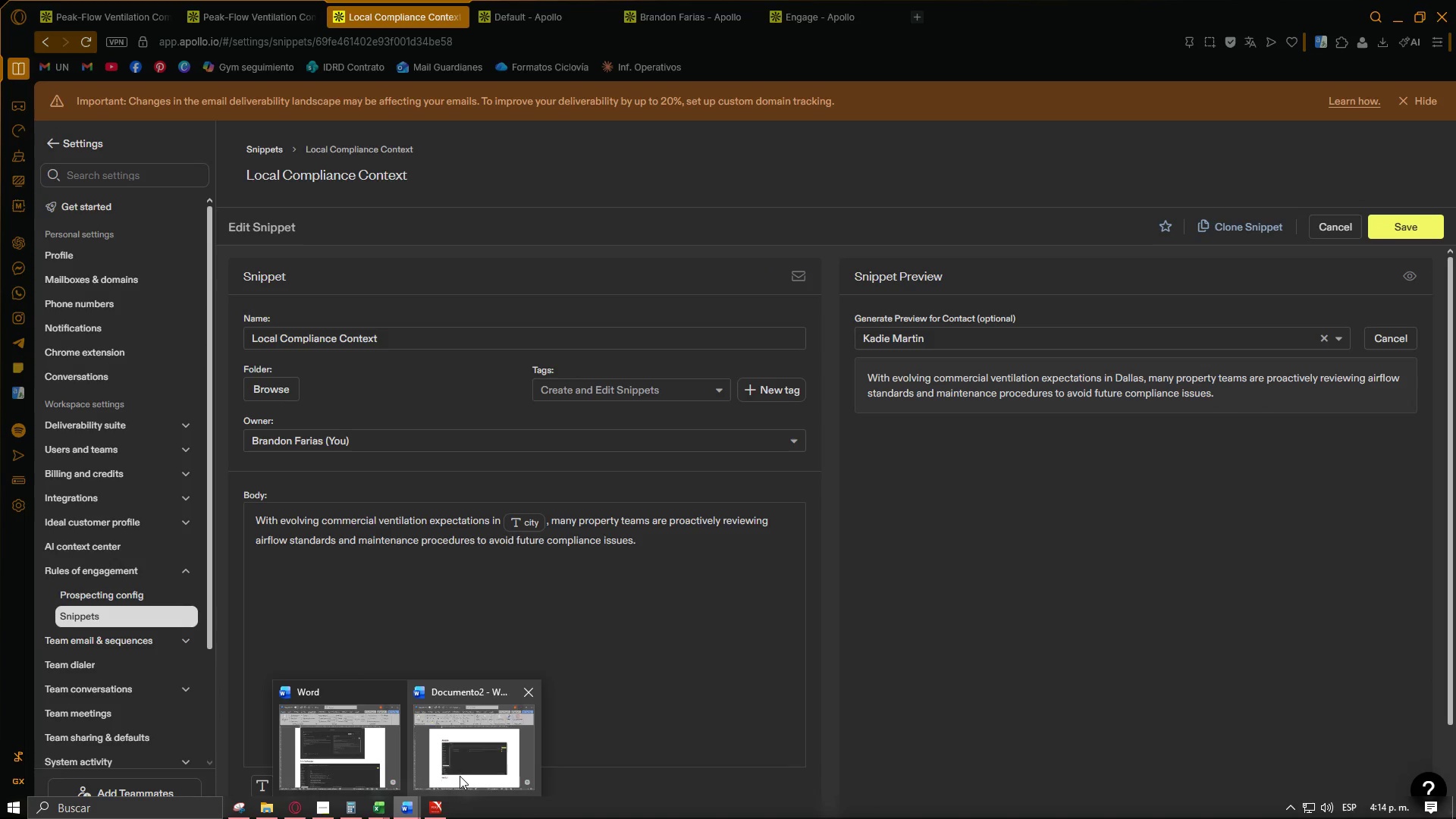 
left_click([460, 776])
 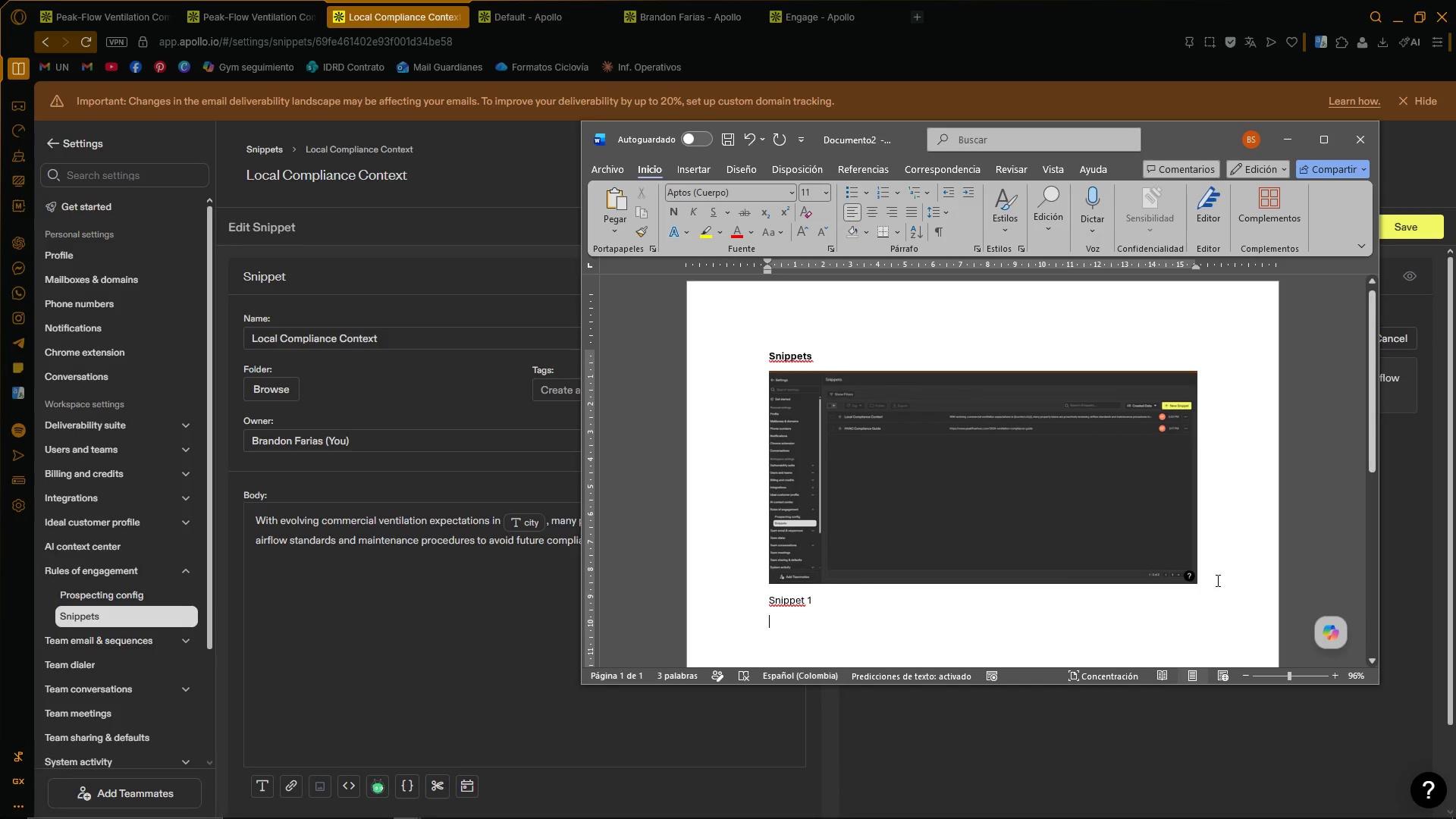 
key(Control+ControlLeft)
 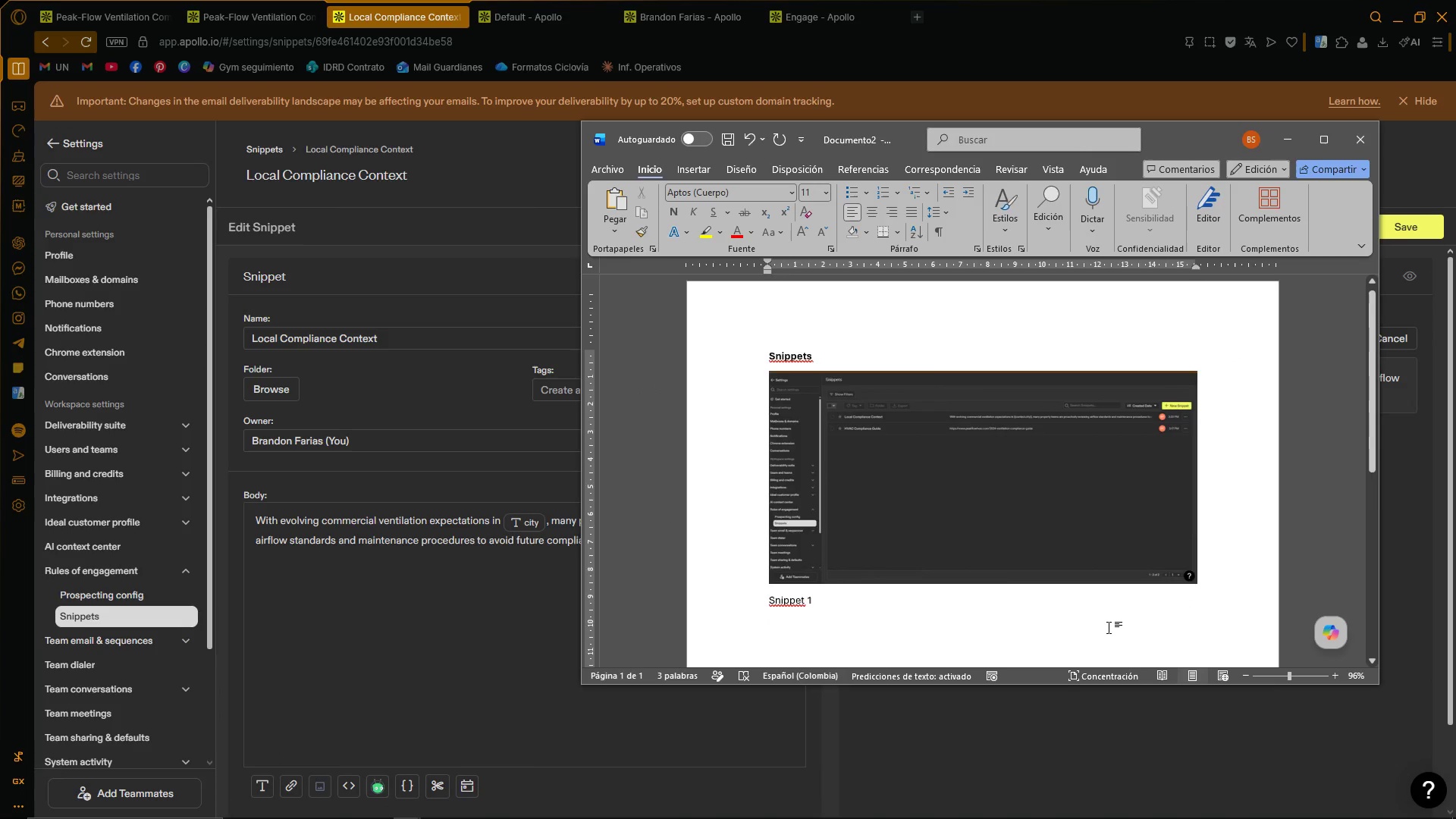 
key(Control+V)
 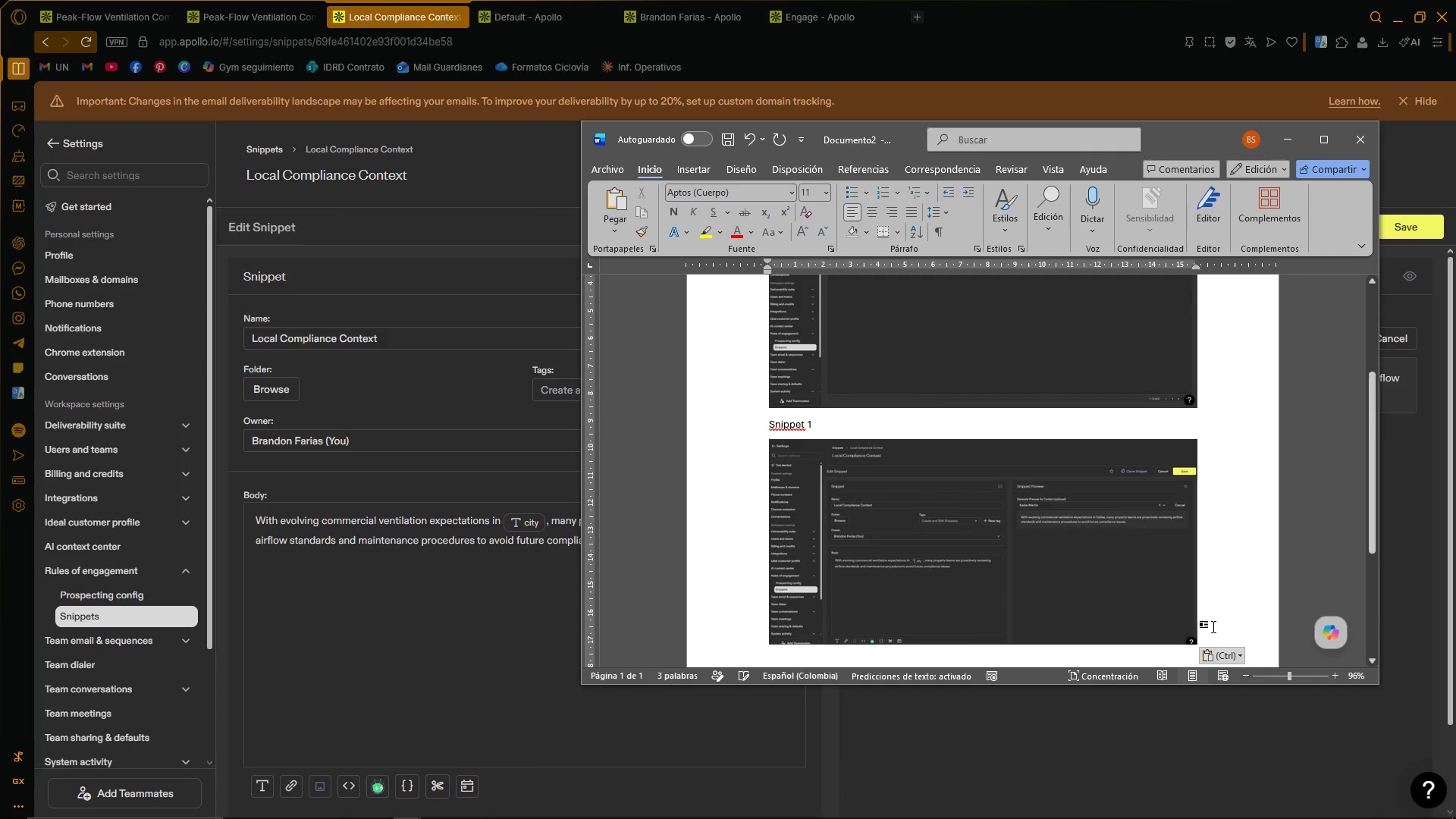 
key(Enter)
 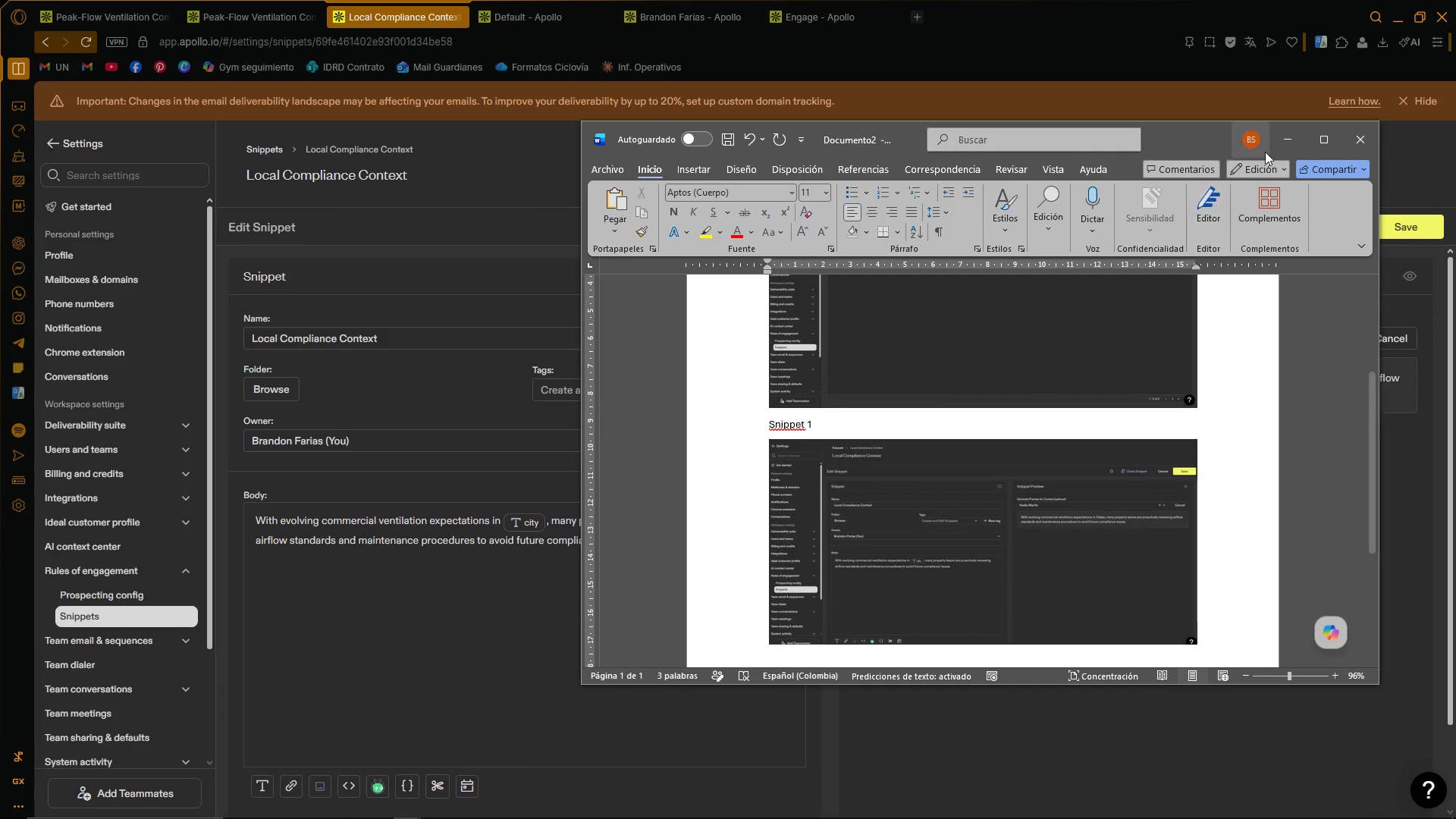 
left_click([1294, 135])
 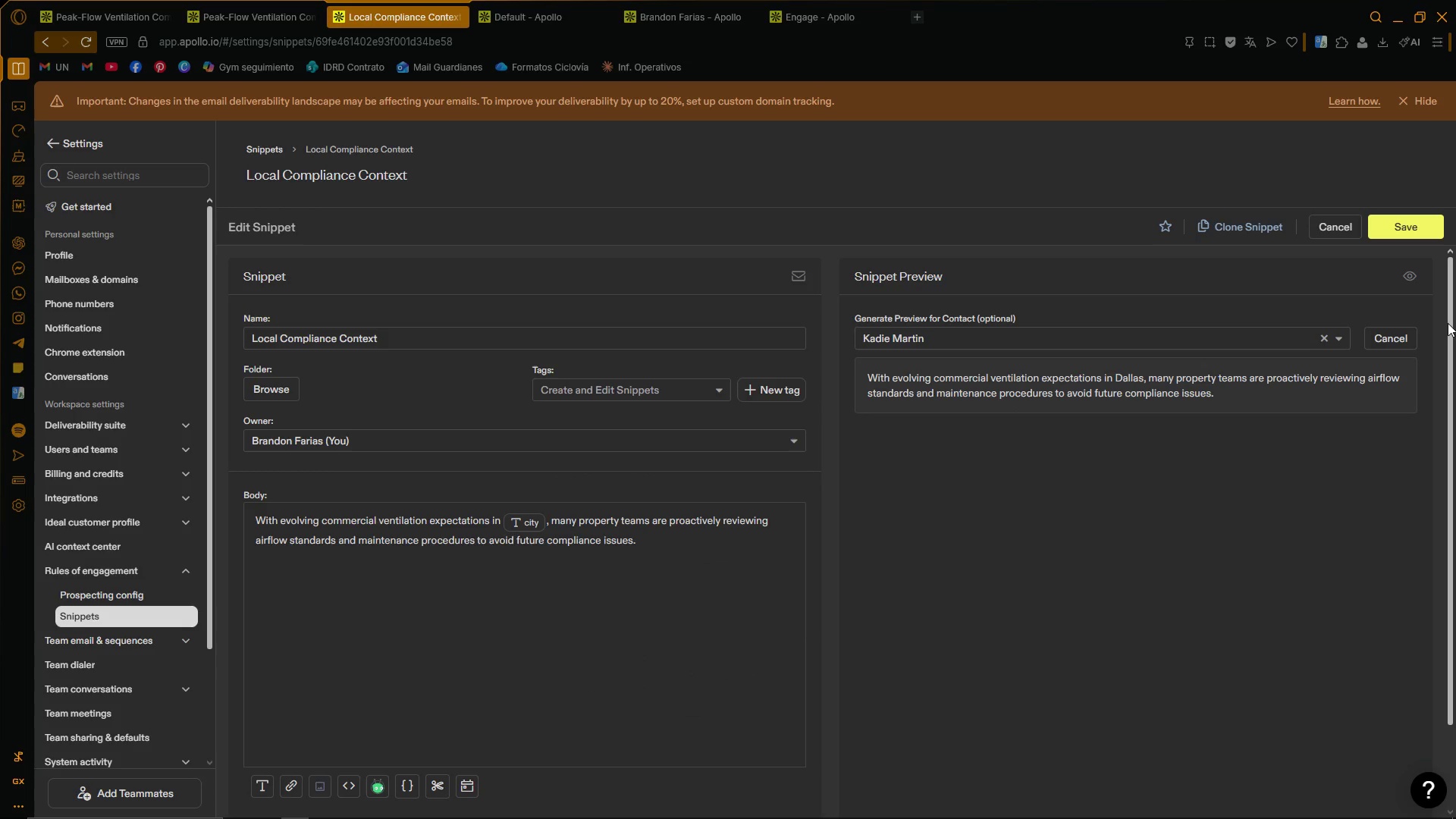 
left_click_drag(start_coordinate=[1449, 323], to_coordinate=[1454, 289])
 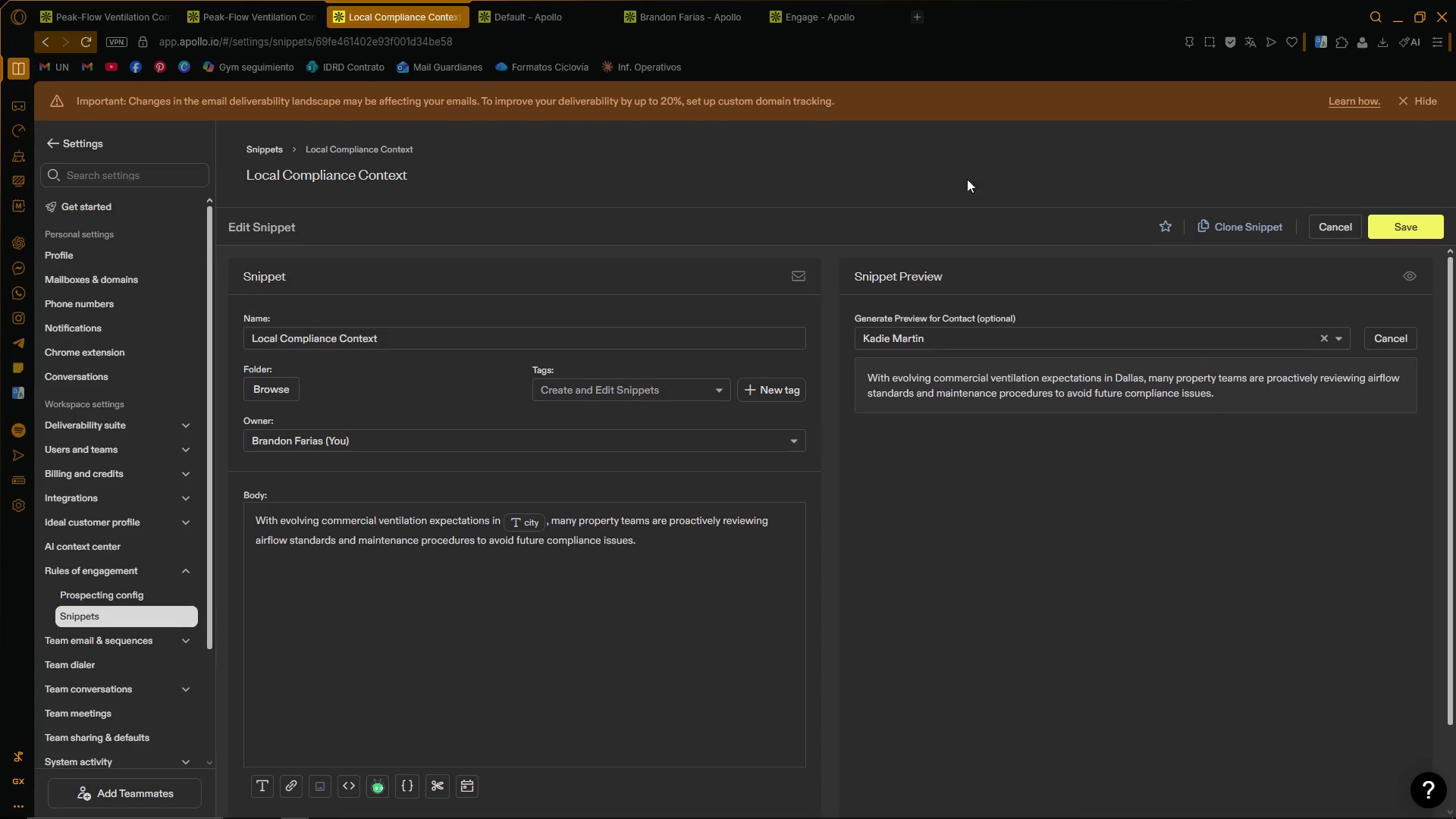 
left_click([783, 165])
 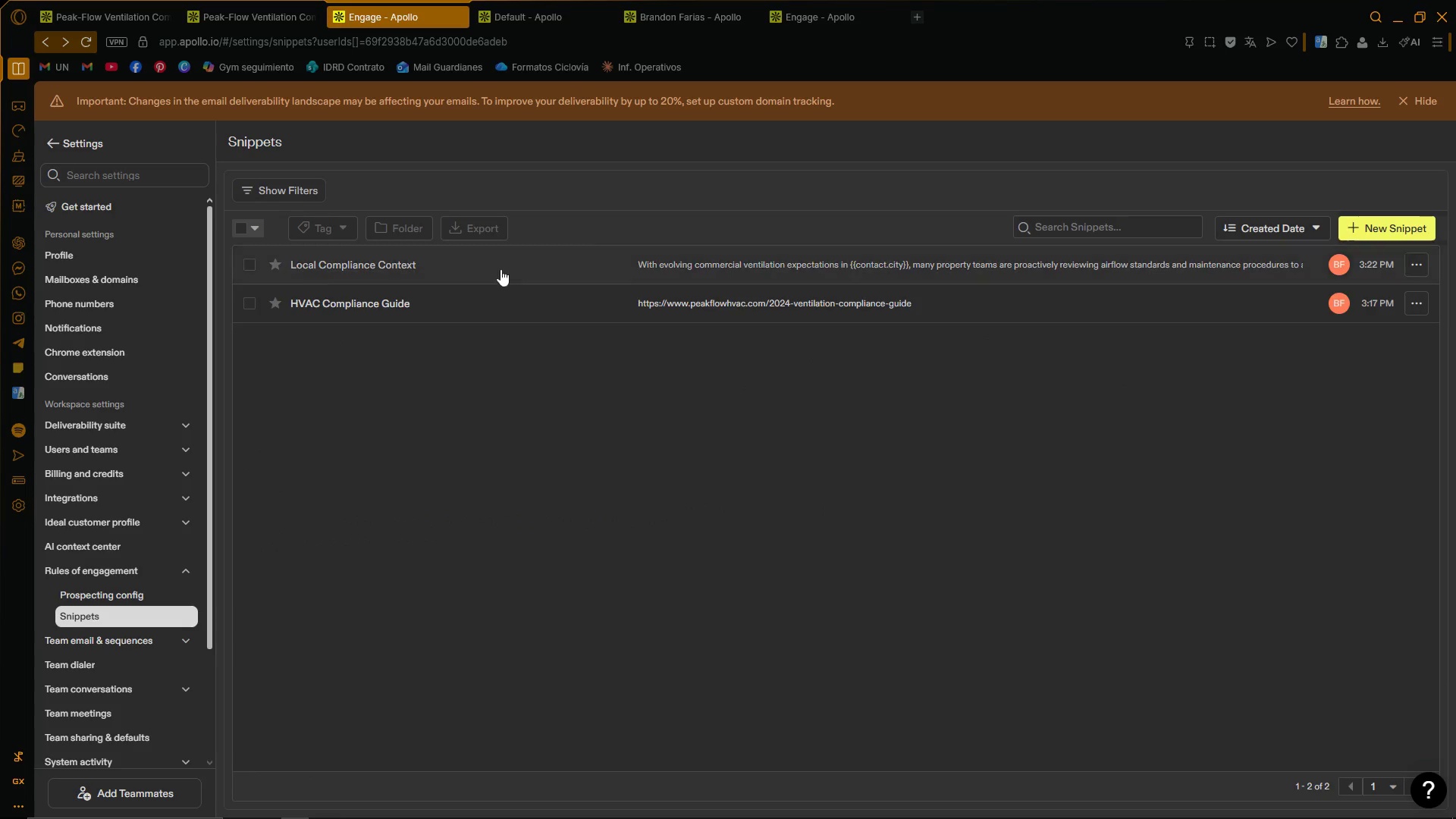 
left_click([388, 306])
 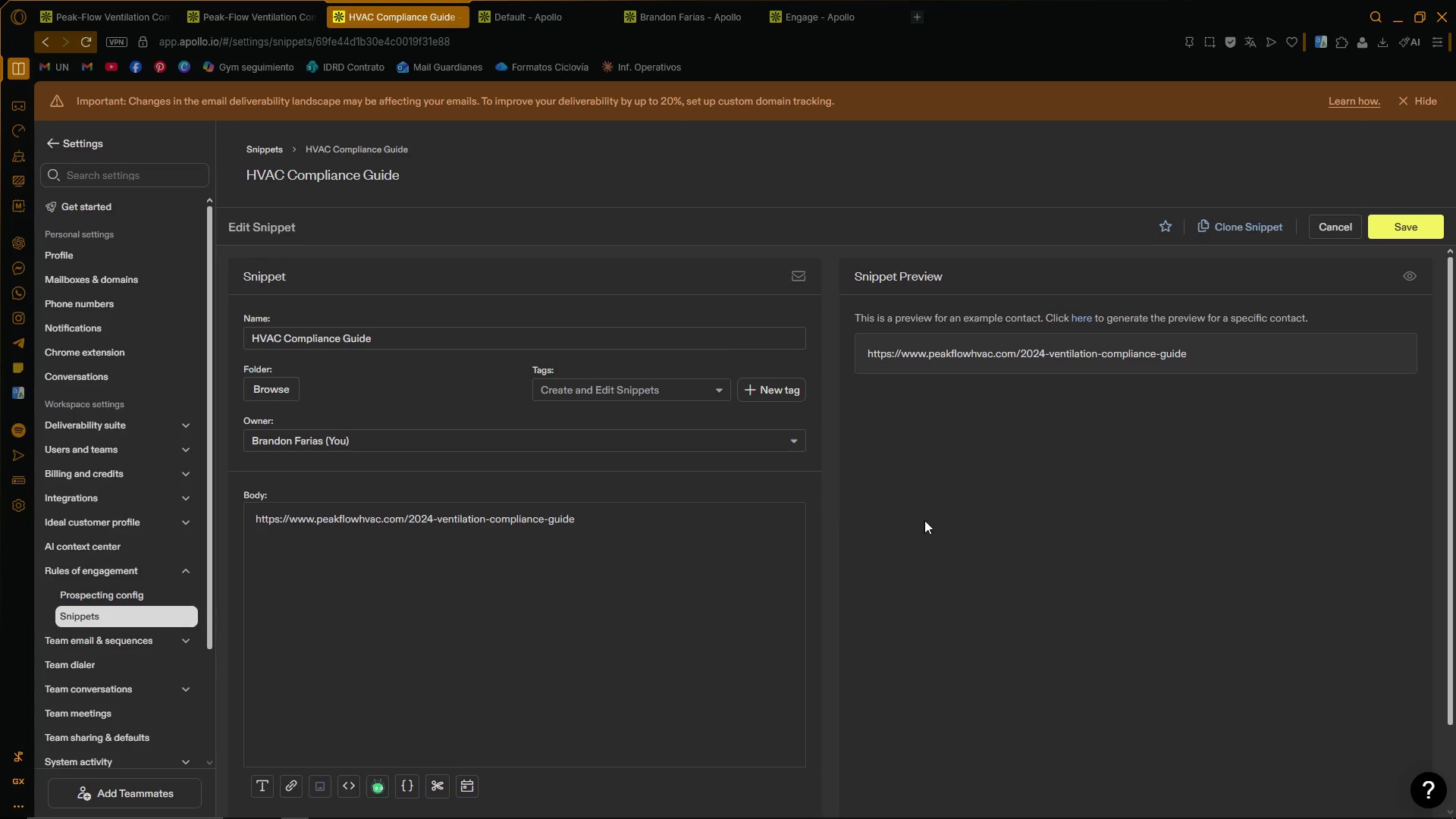 
left_click([827, 487])
 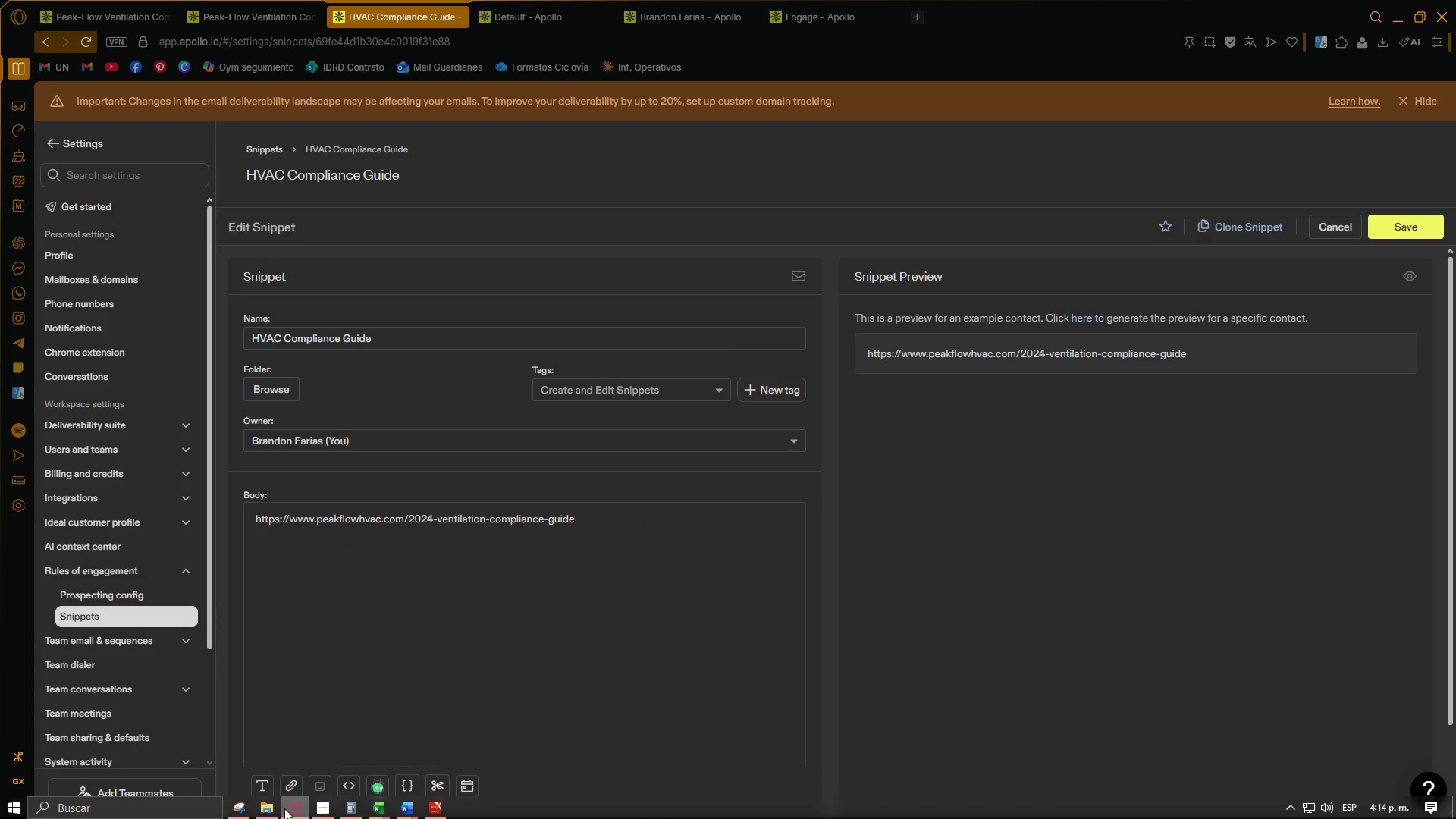 
left_click([237, 811])
 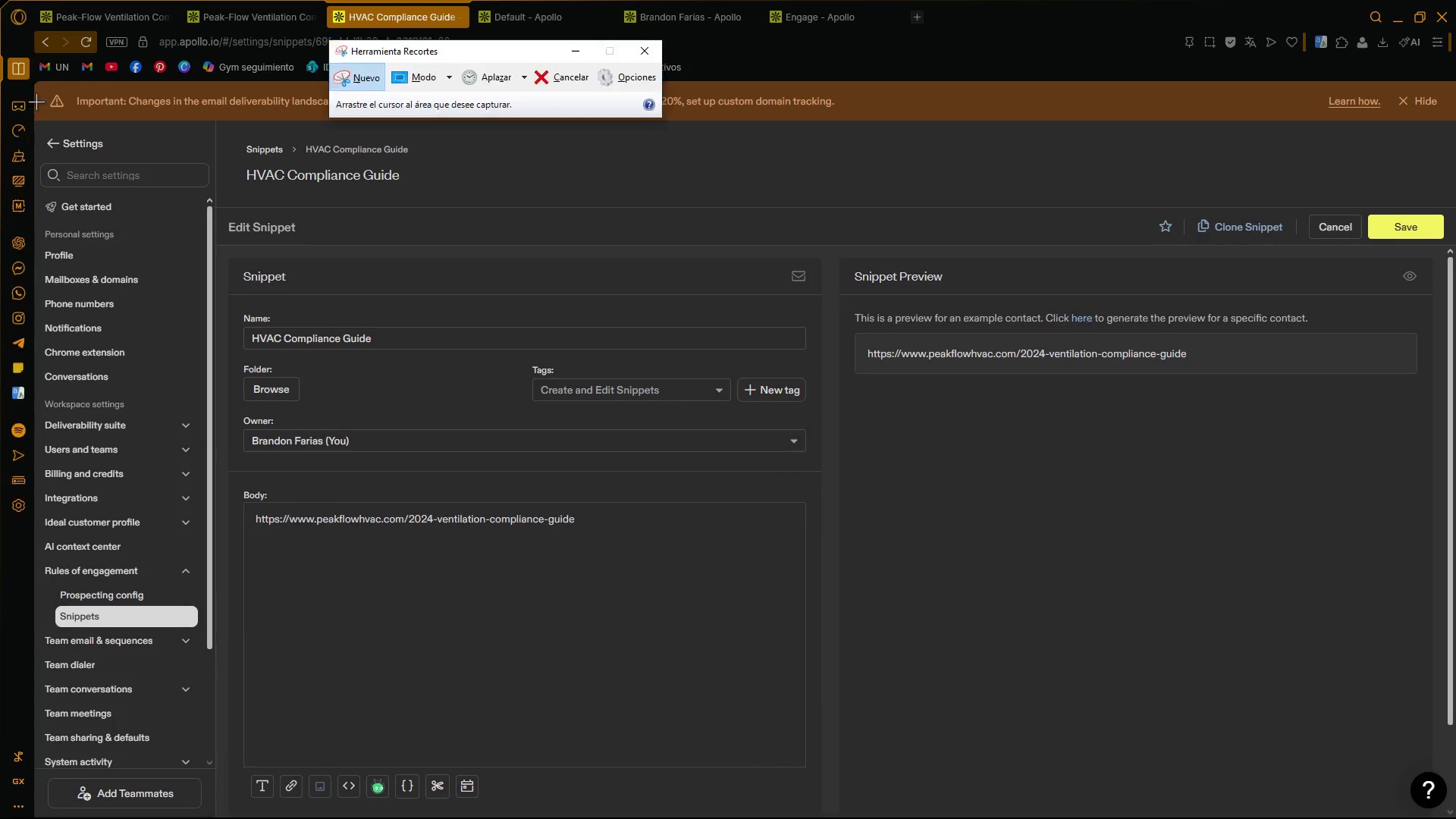 
left_click_drag(start_coordinate=[39, 123], to_coordinate=[1446, 811])
 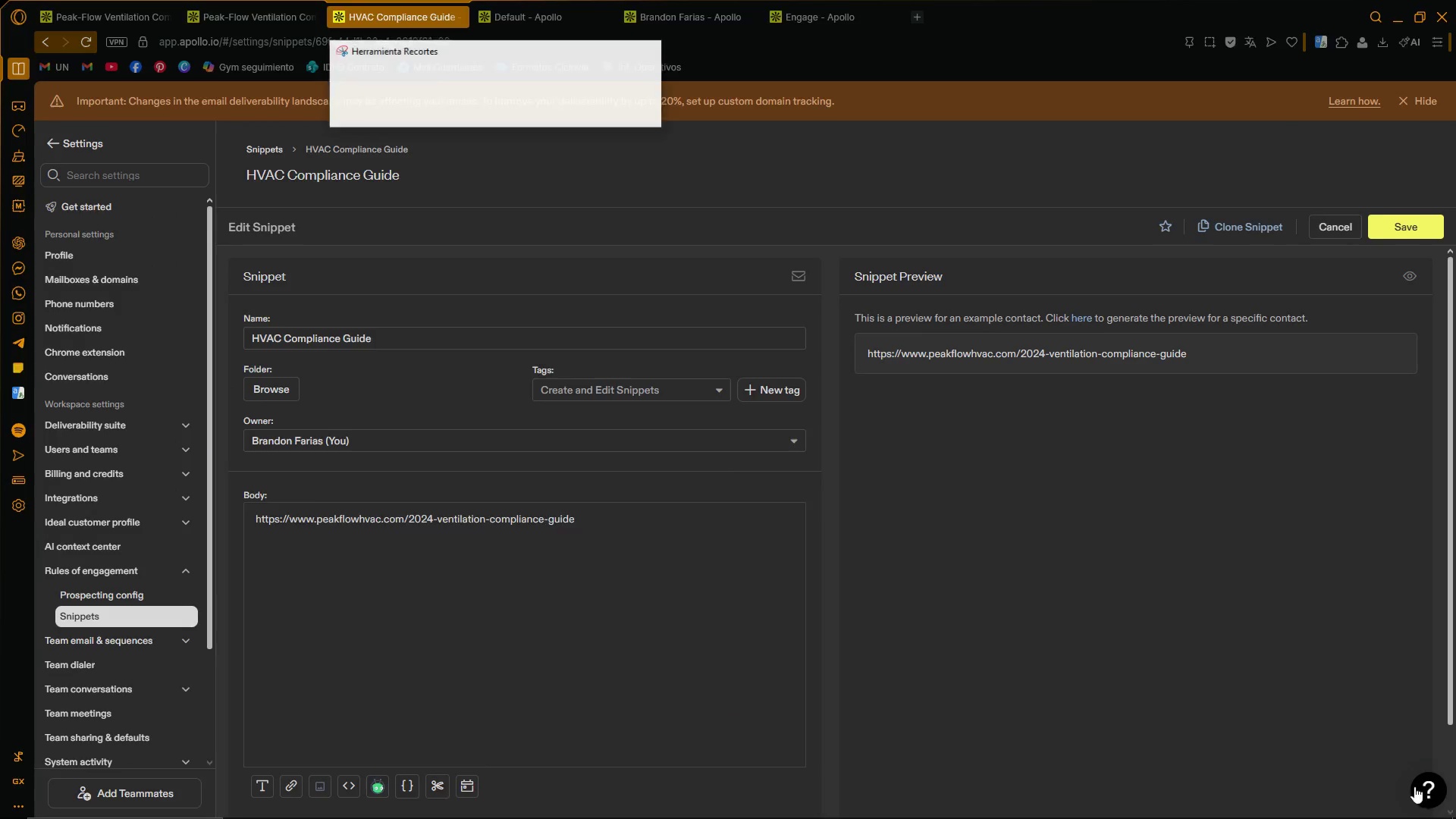 
key(Control+ControlLeft)
 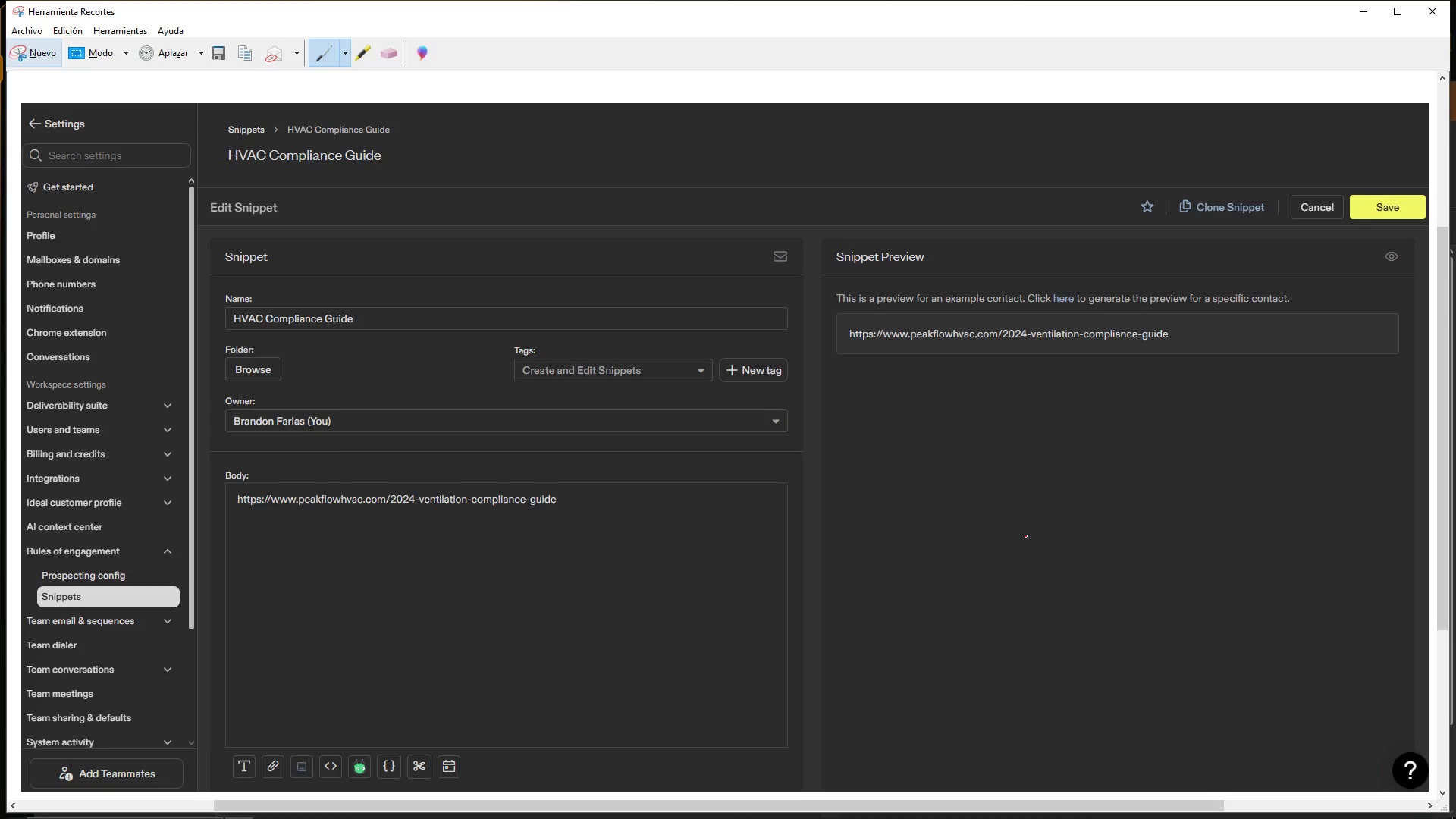 
key(Control+C)
 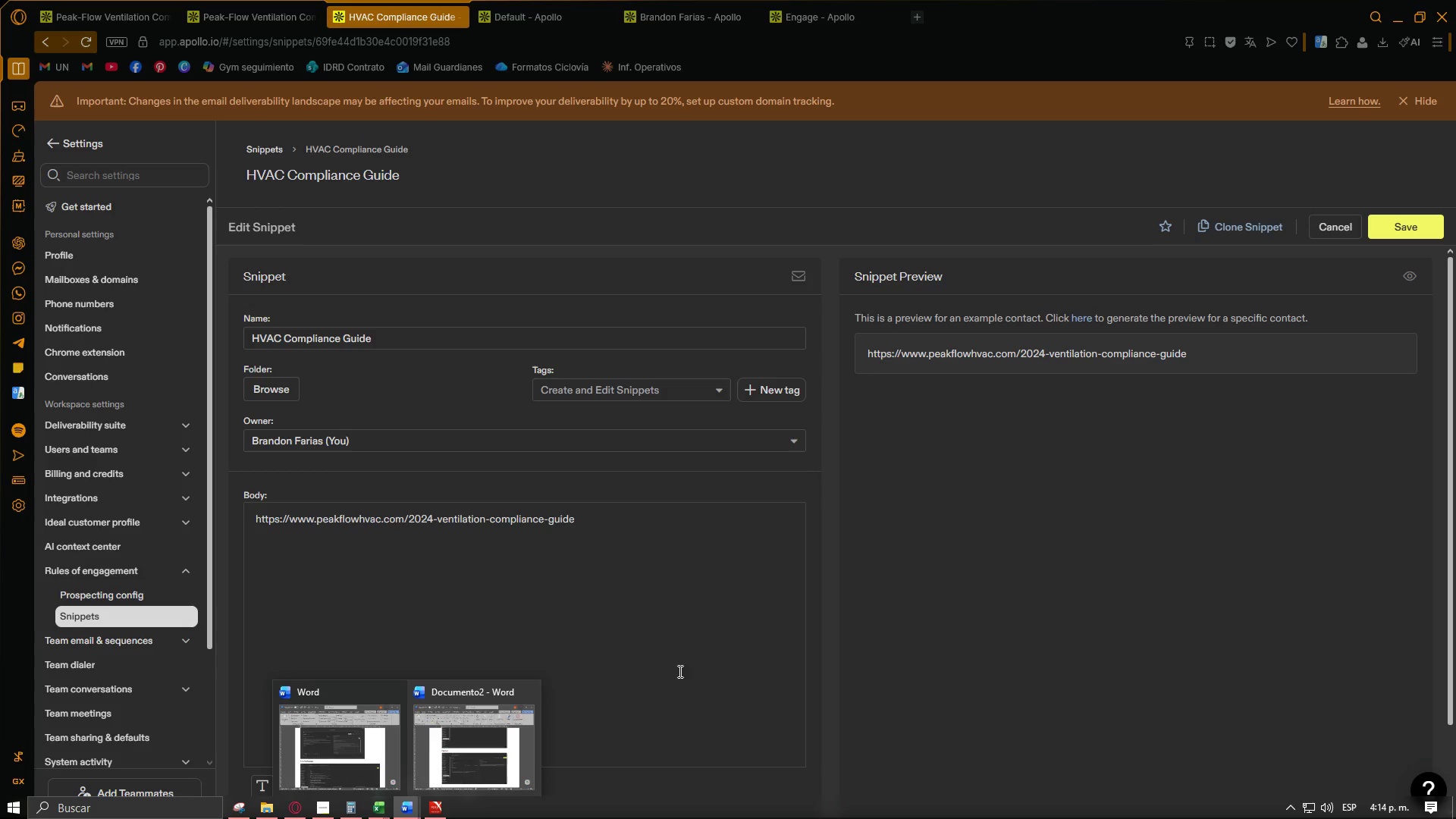 
scroll: coordinate [1093, 557], scroll_direction: down, amount: 3.0
 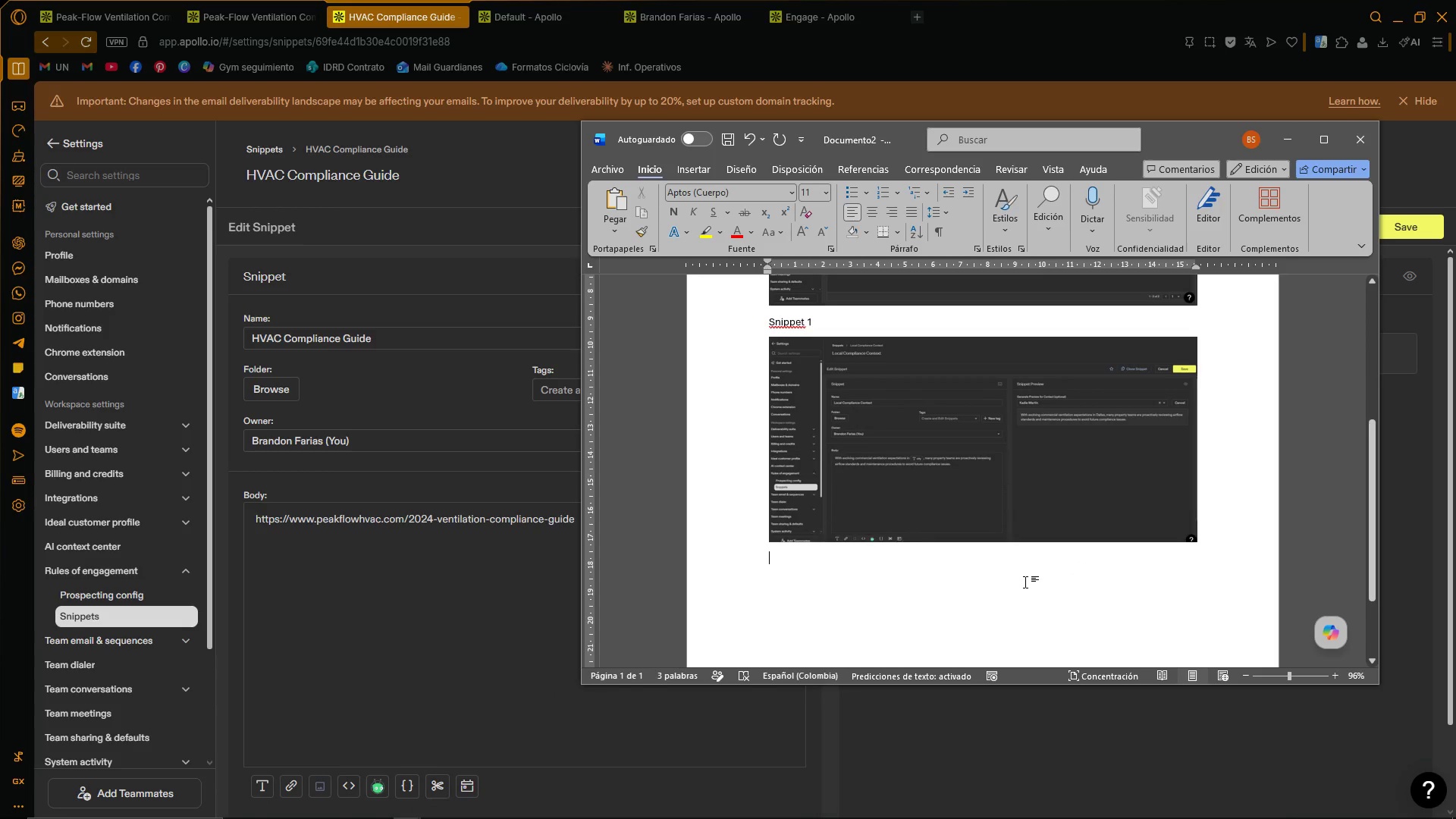 
type(Snippet 2)
 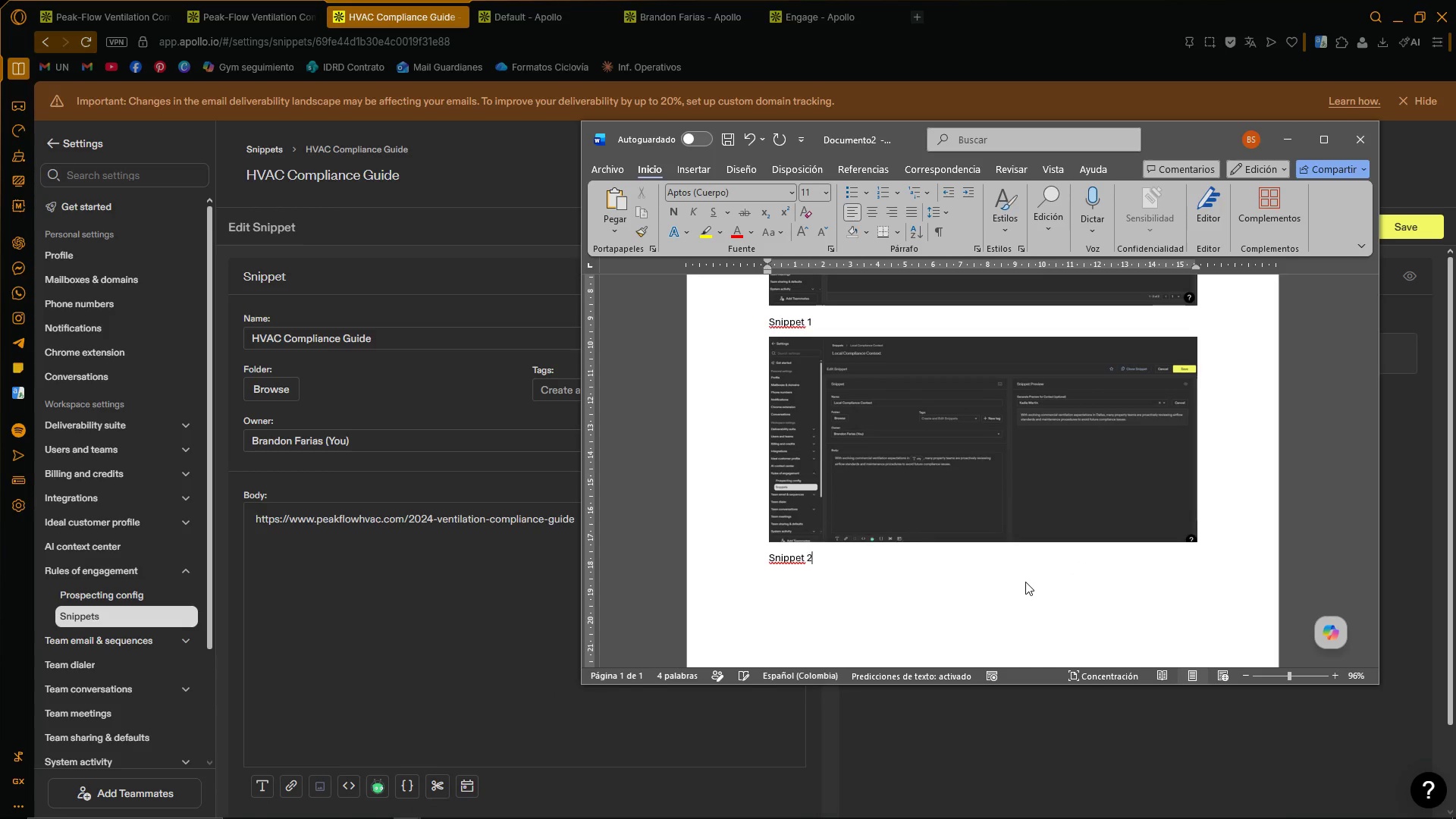 
key(Enter)
 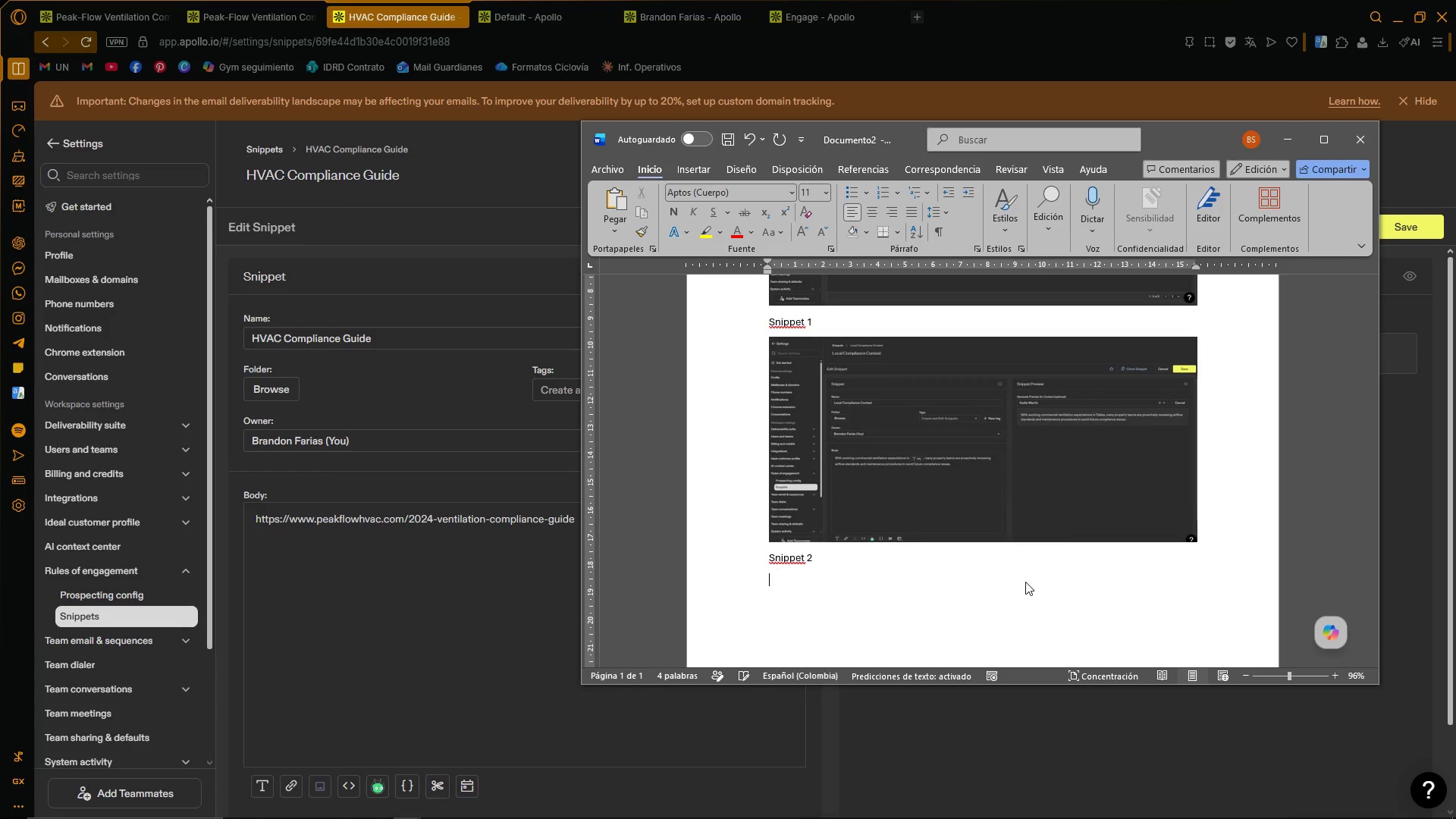 
key(Control+ControlLeft)
 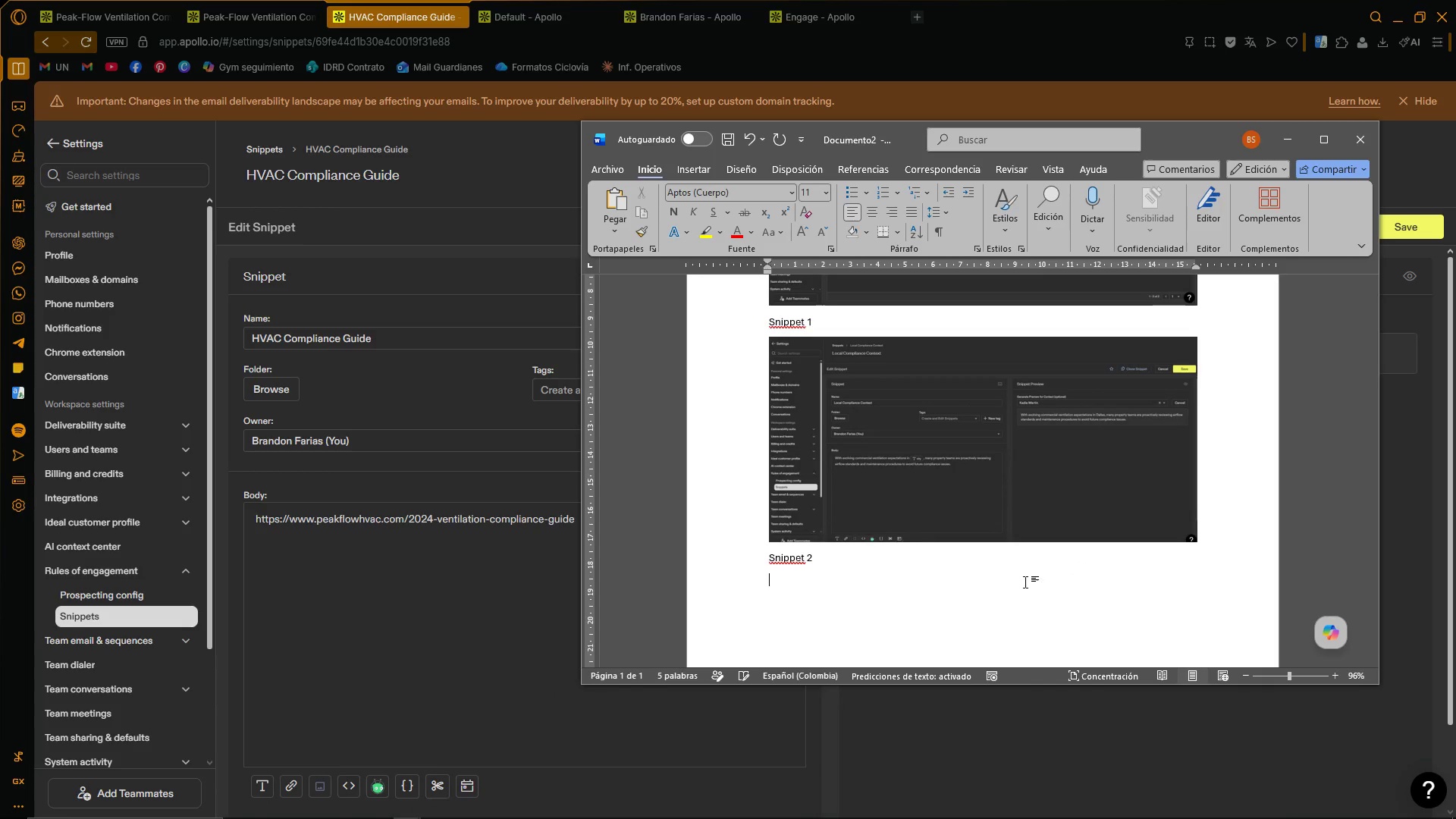 
key(Control+V)
 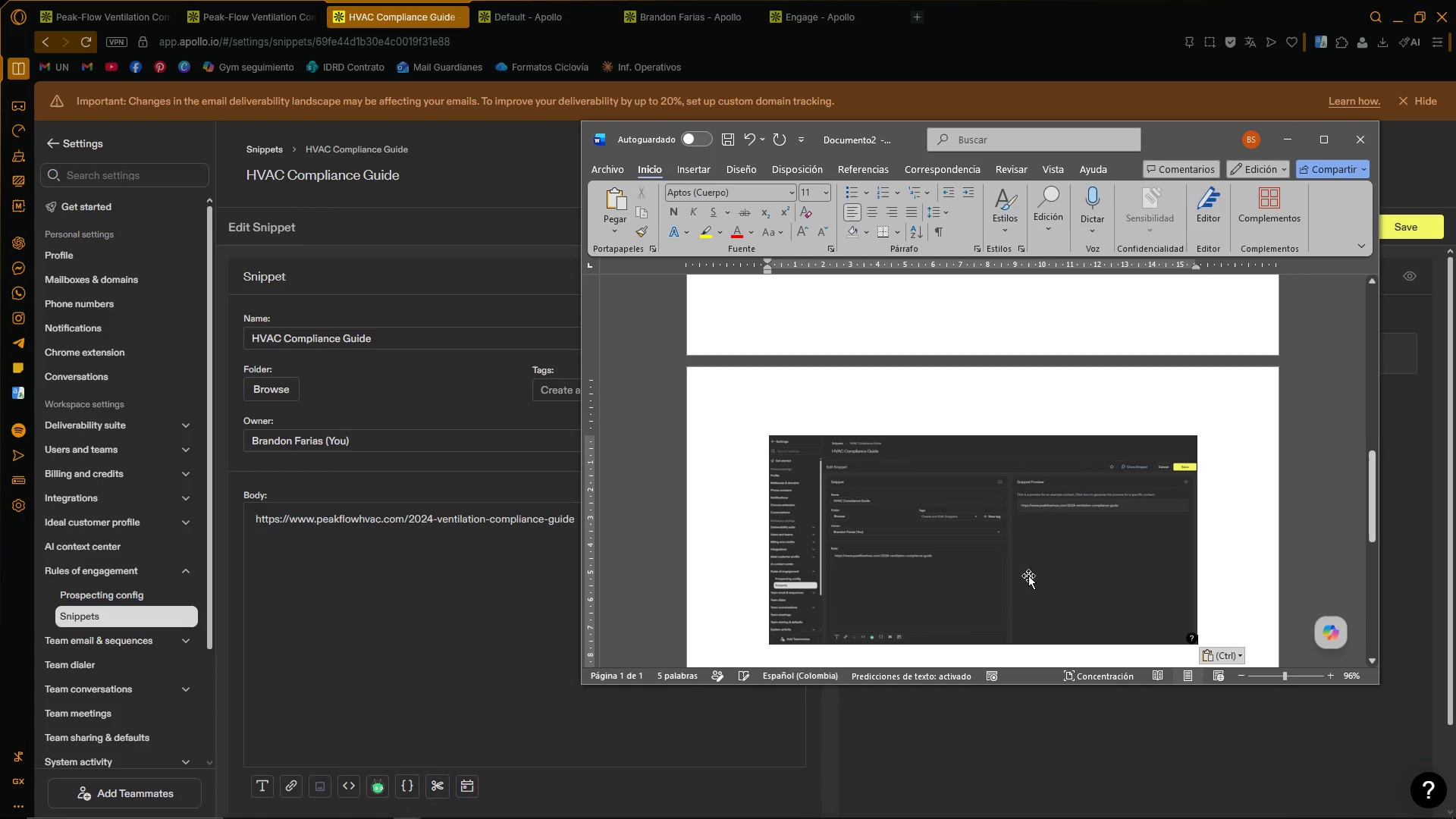 
scroll: coordinate [919, 375], scroll_direction: up, amount: 7.0
 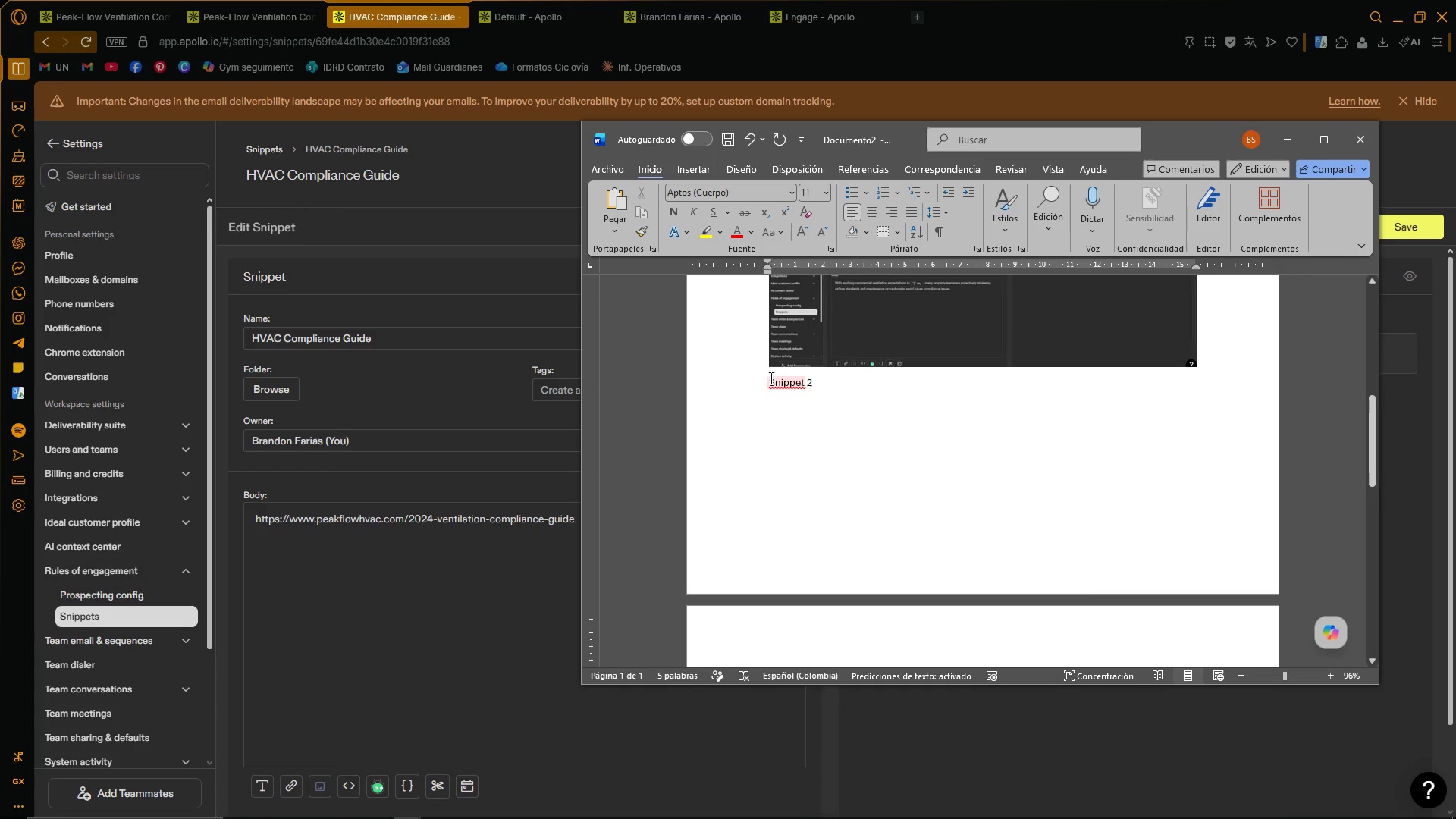 
left_click([767, 378])
 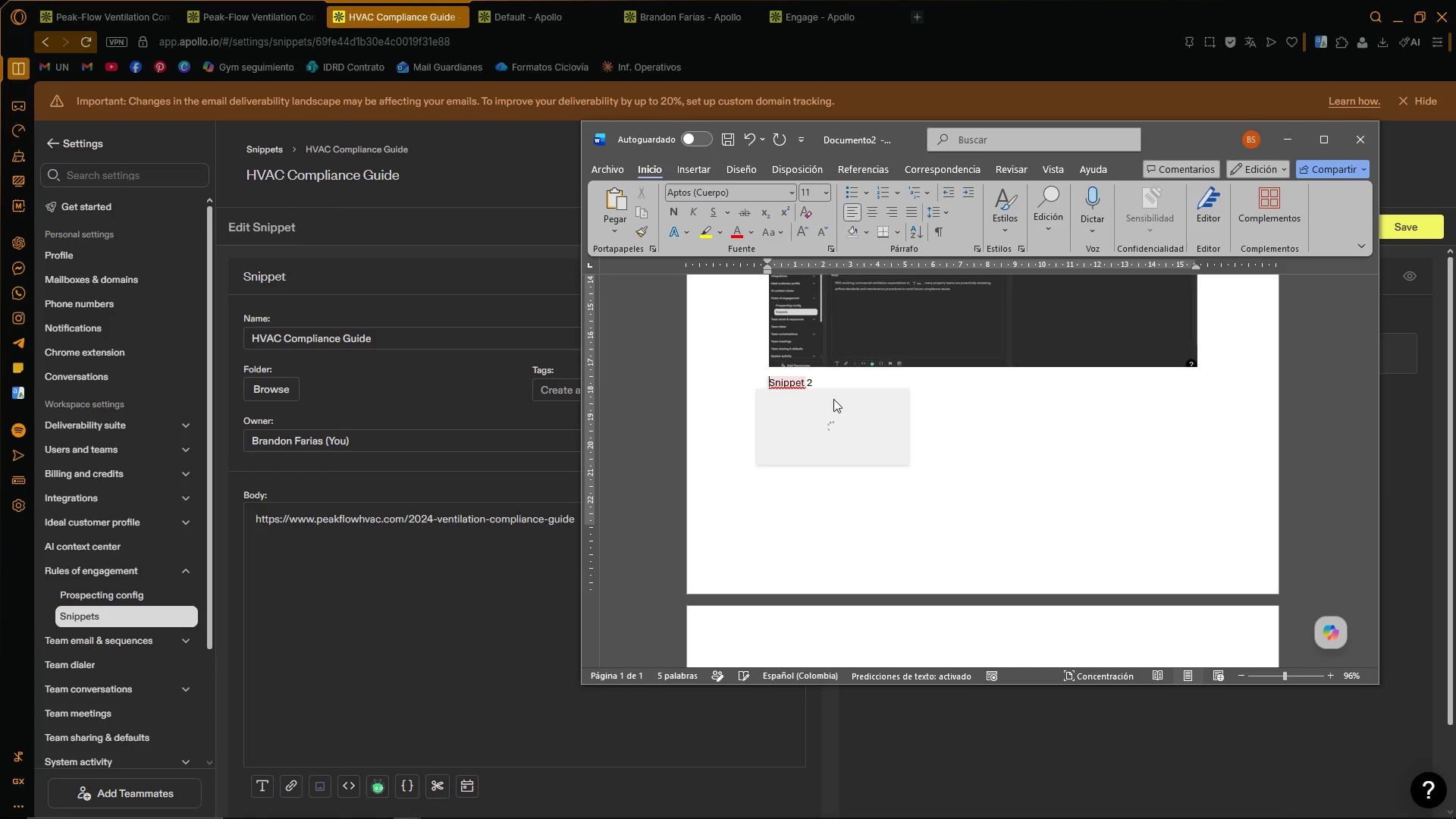 
key(Enter)
 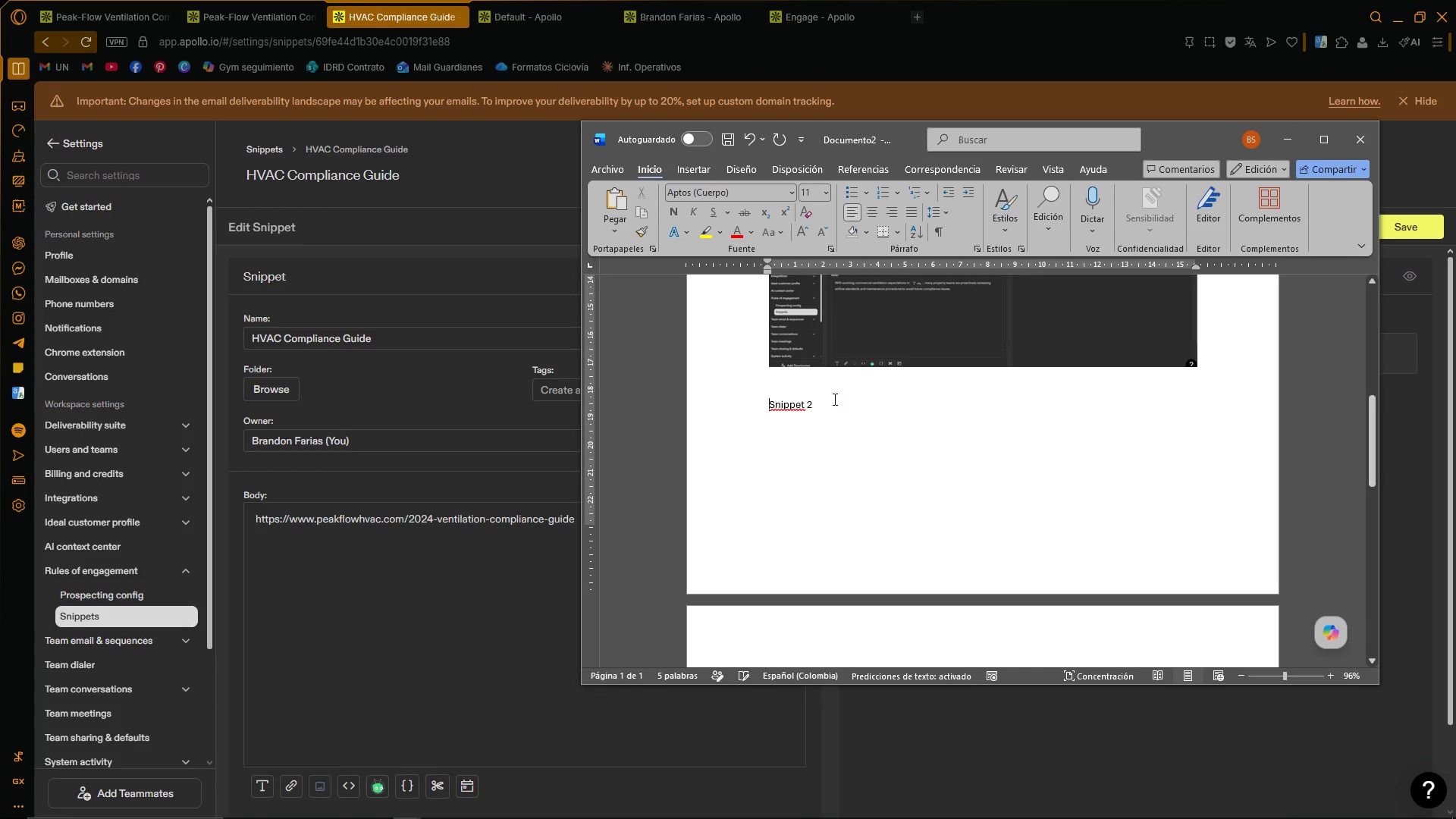 
key(Enter)
 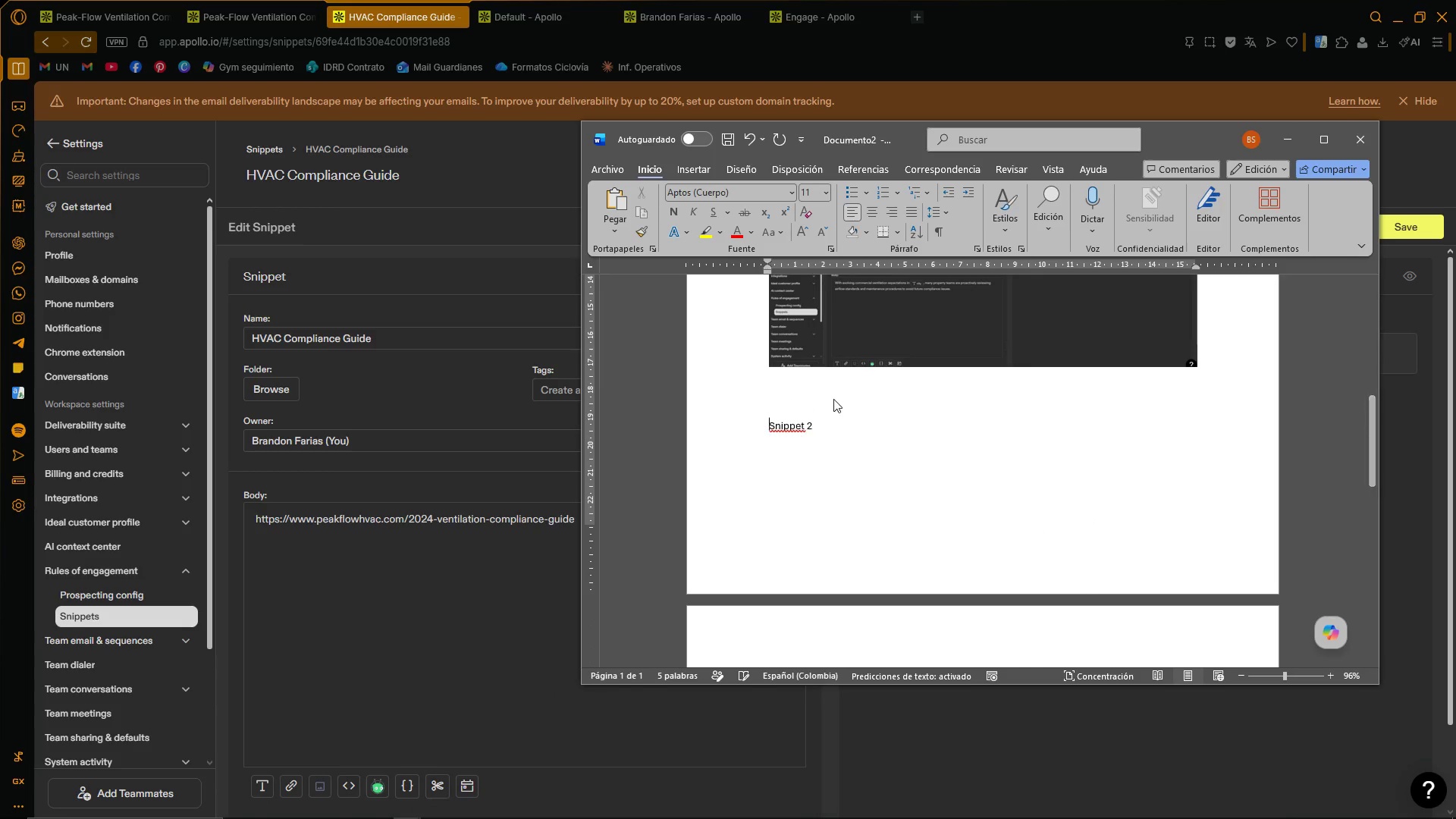 
key(Enter)
 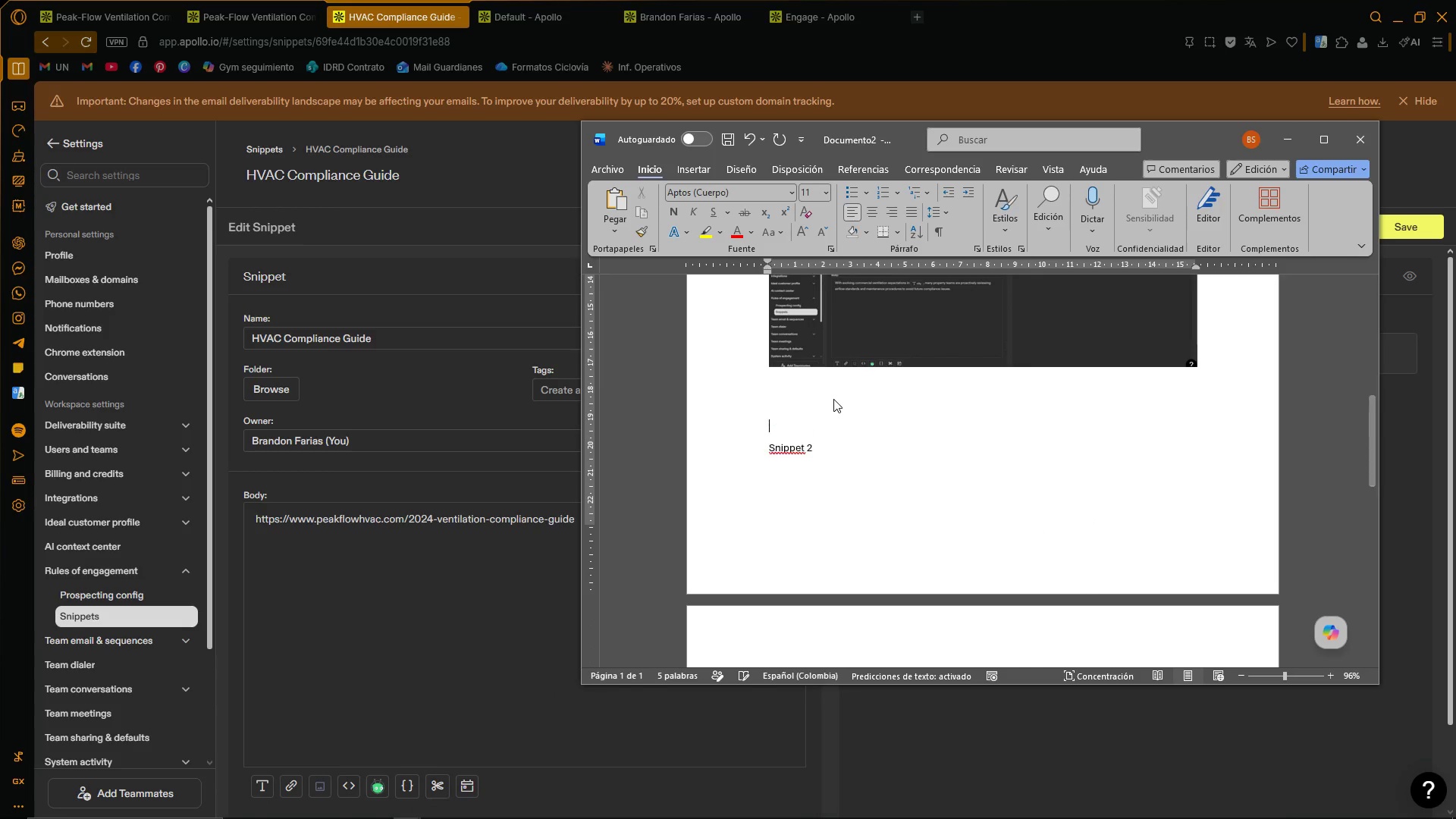 
key(Enter)
 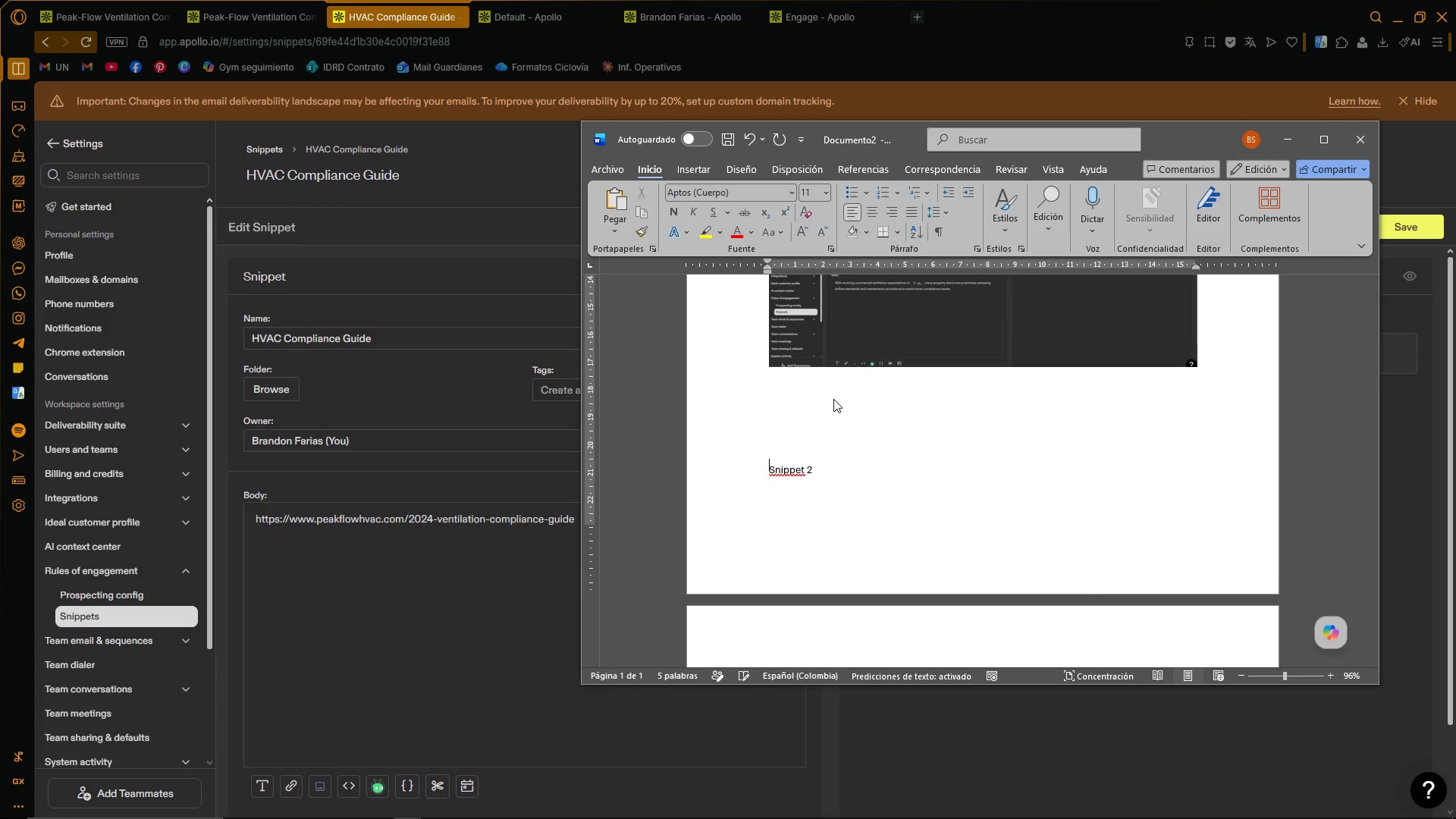 
key(Enter)
 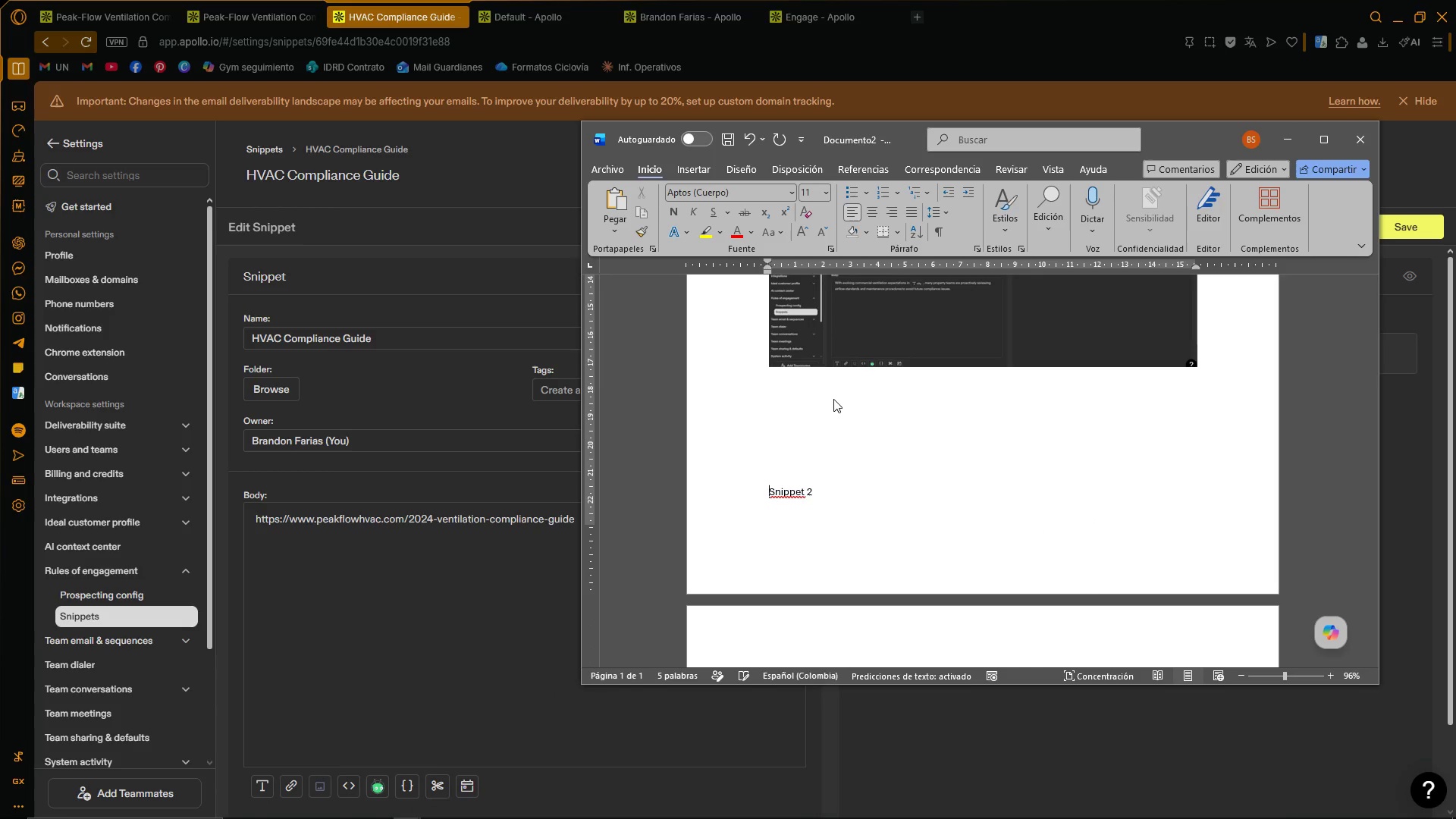 
key(Enter)
 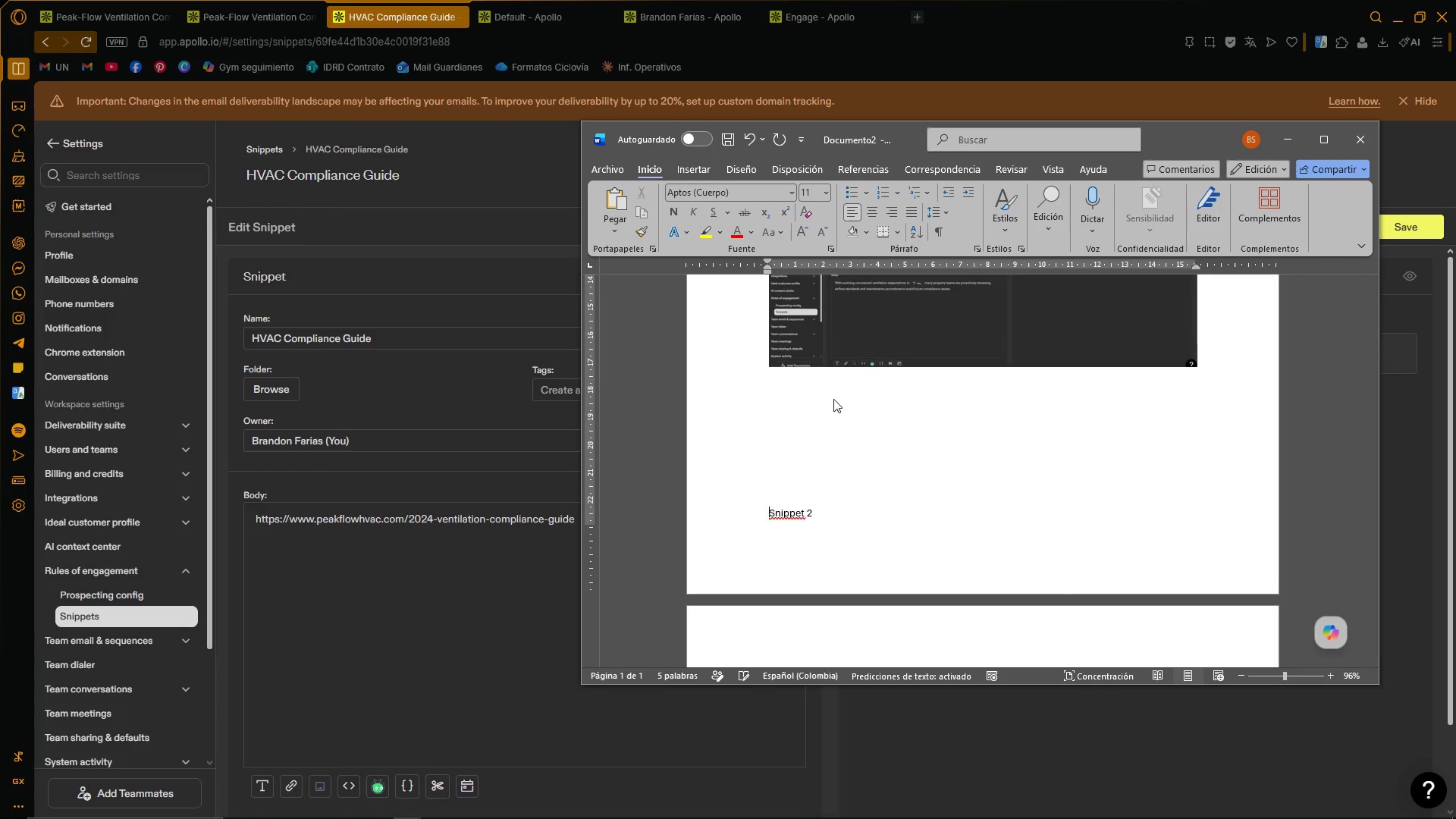 
key(Enter)
 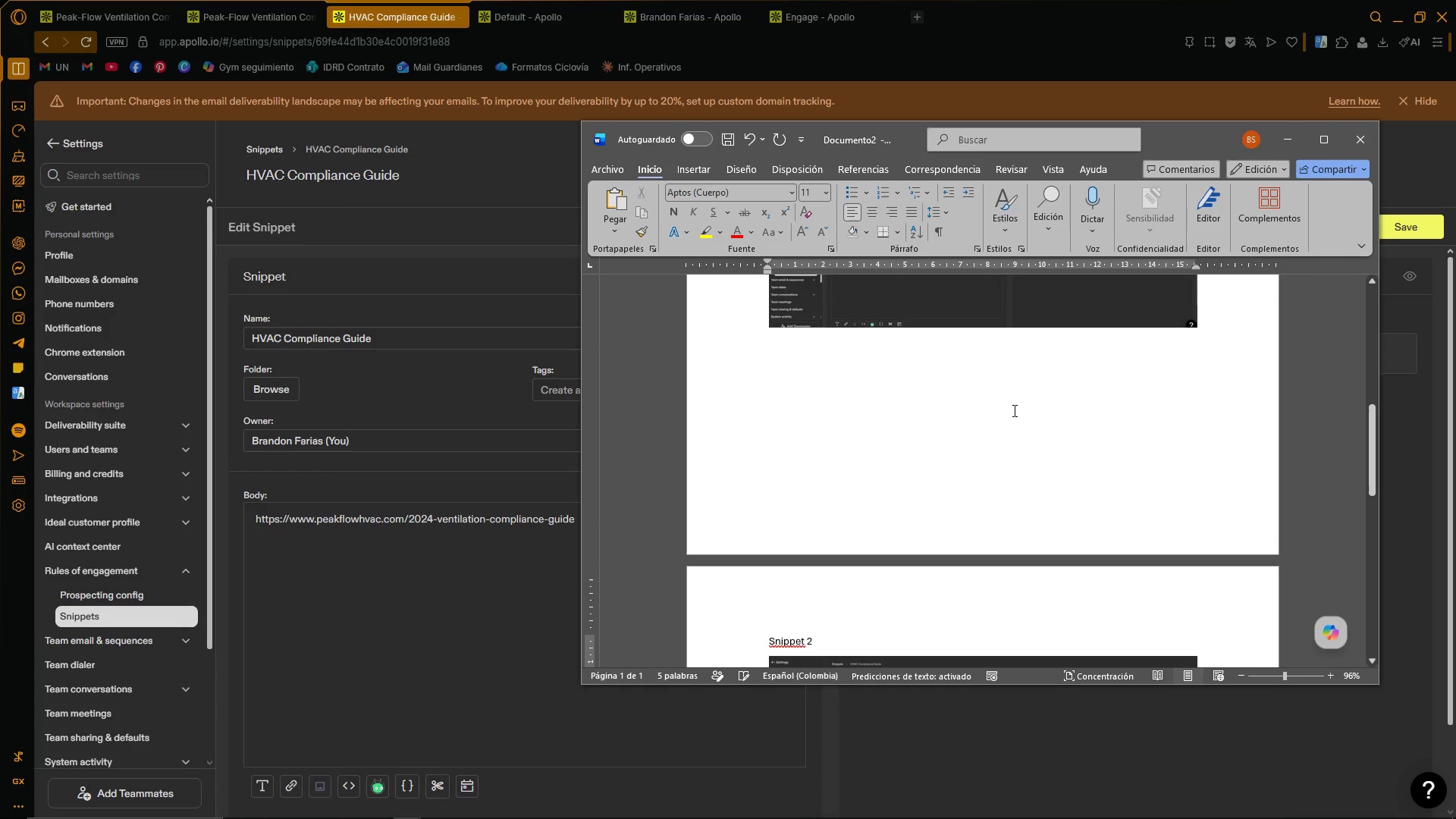 
scroll: coordinate [1197, 383], scroll_direction: down, amount: 6.0
 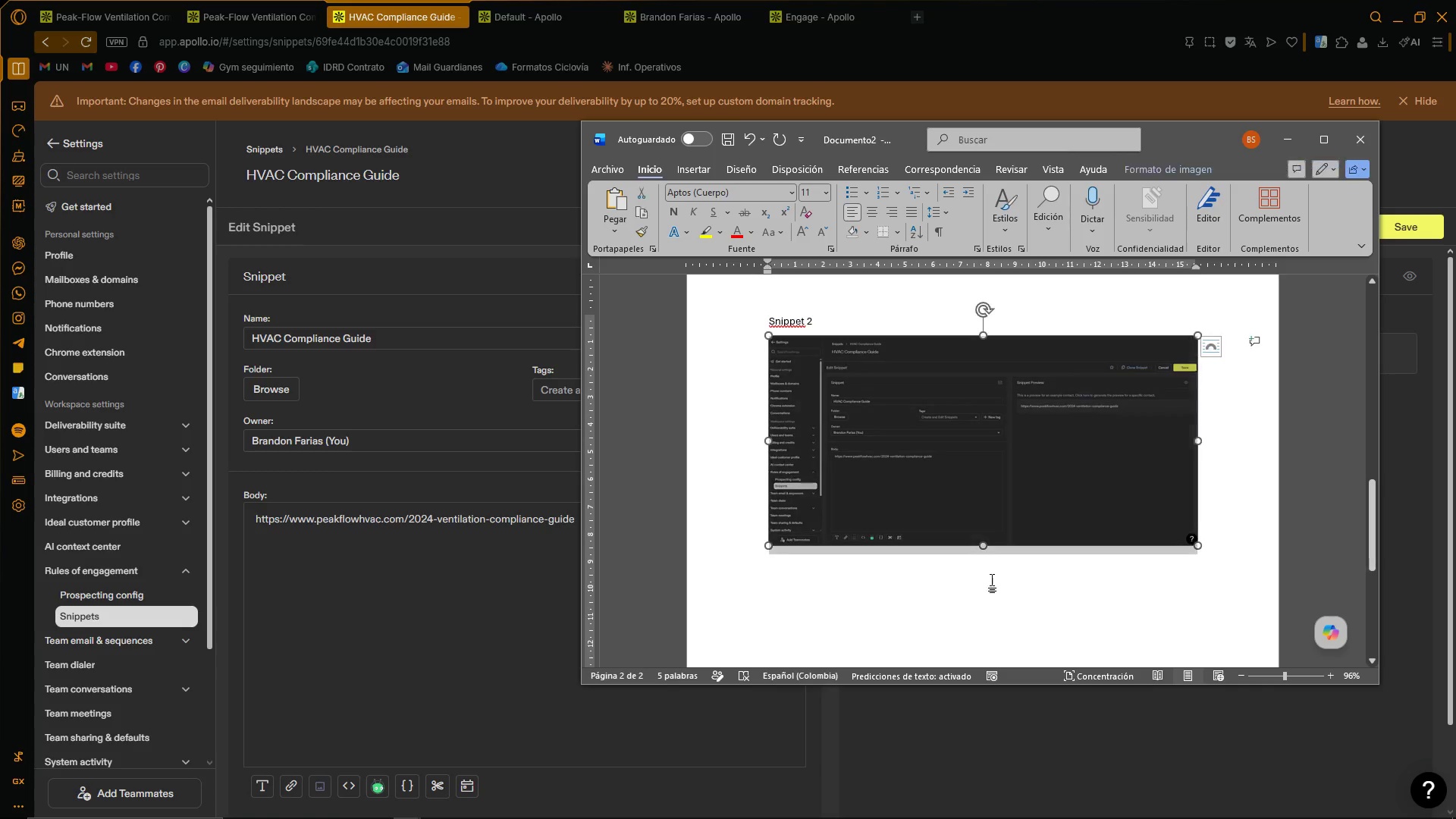 
scroll: coordinate [823, 381], scroll_direction: up, amount: 3.0
 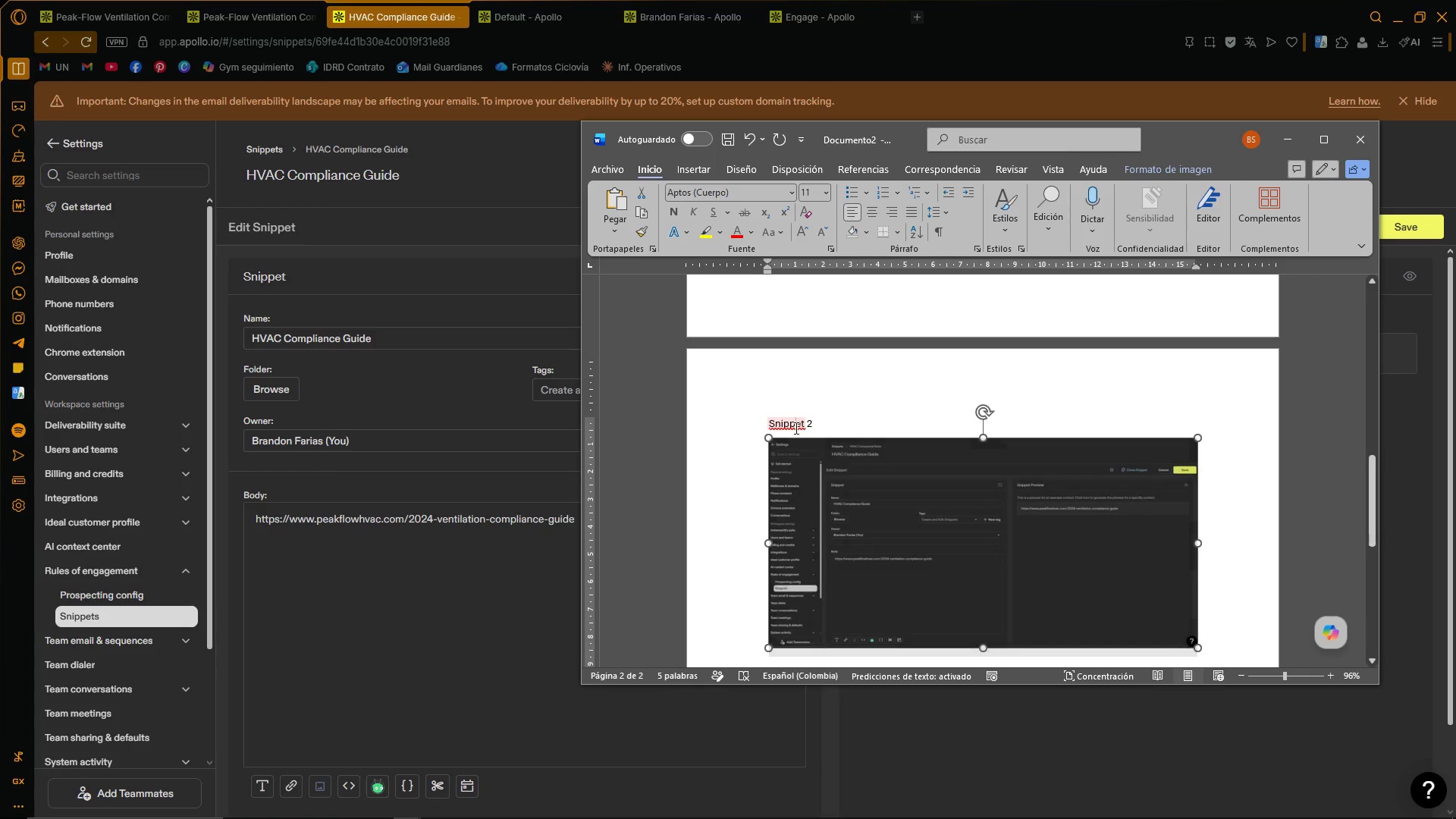 
double_click([795, 428])
 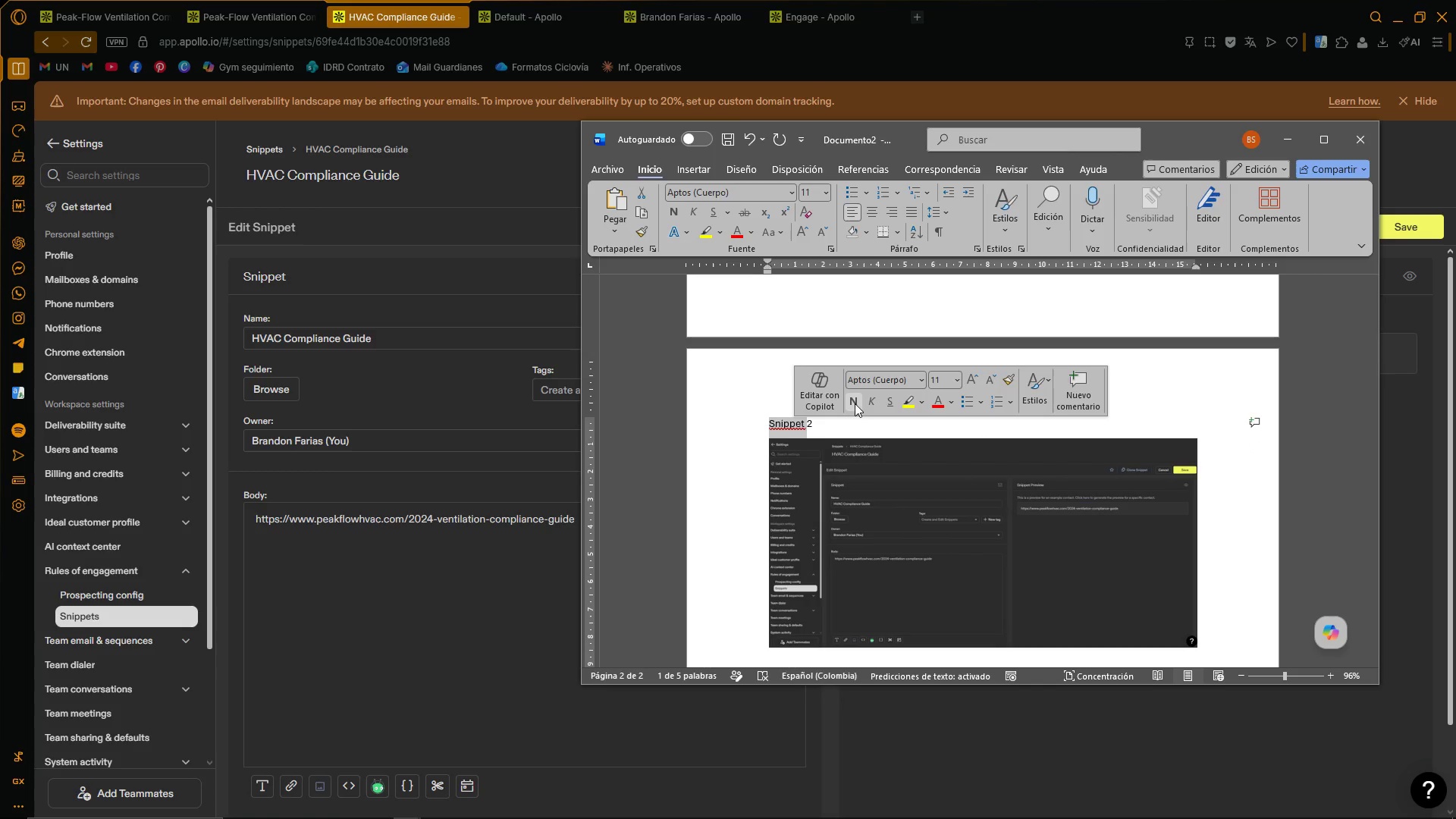 
left_click([821, 434])
 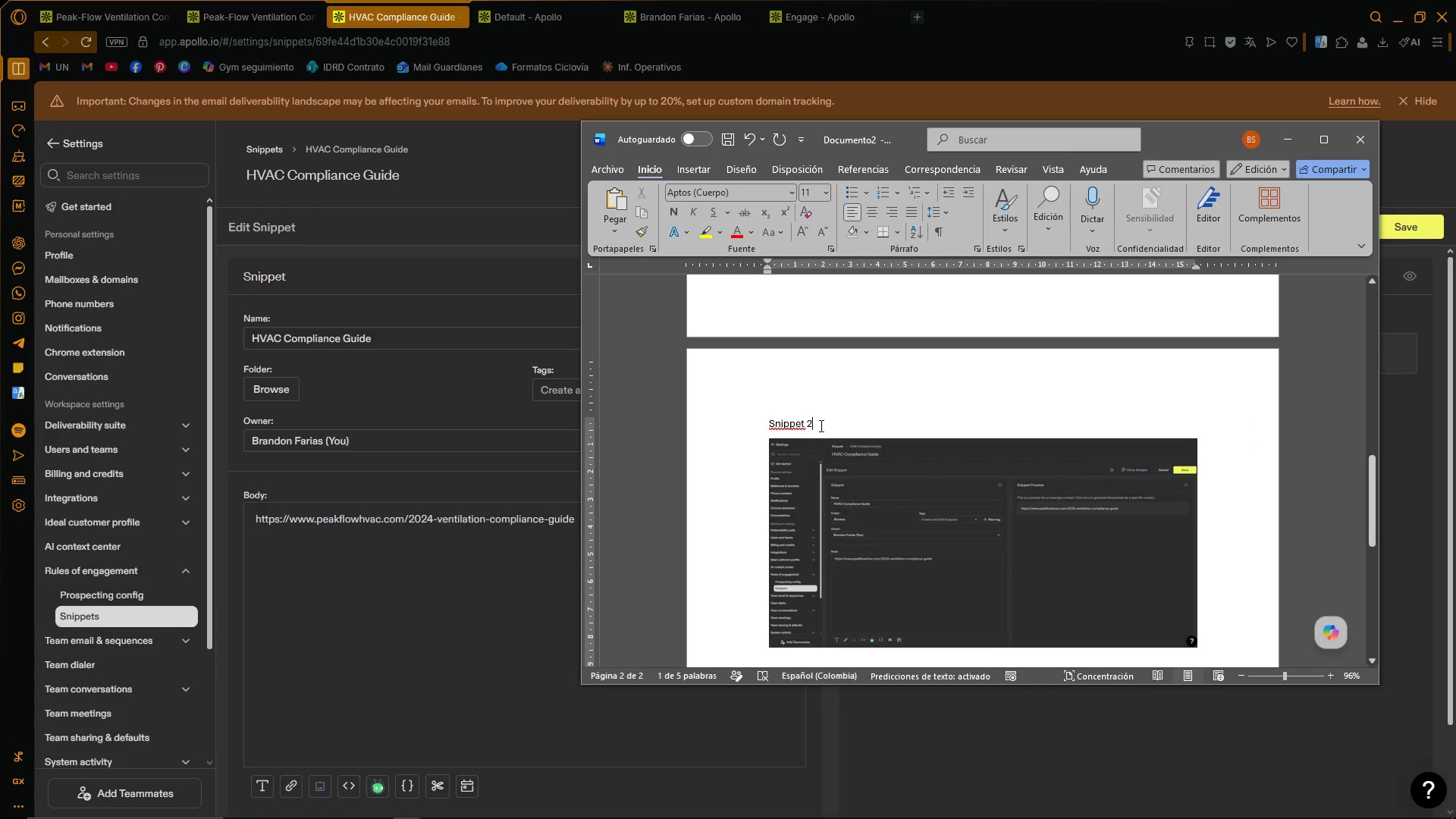 
left_click_drag(start_coordinate=[821, 424], to_coordinate=[766, 425])
 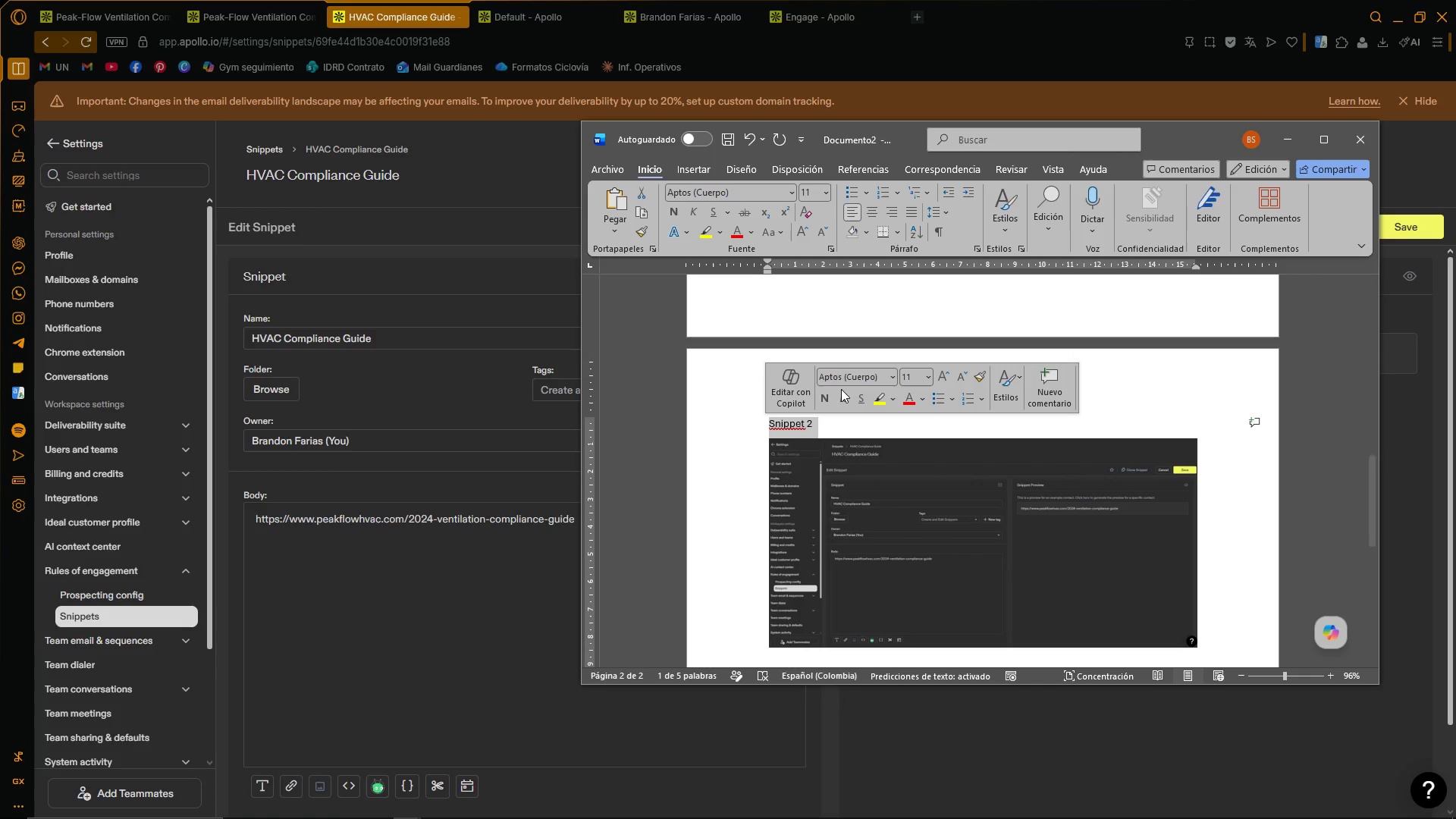 
left_click([831, 393])
 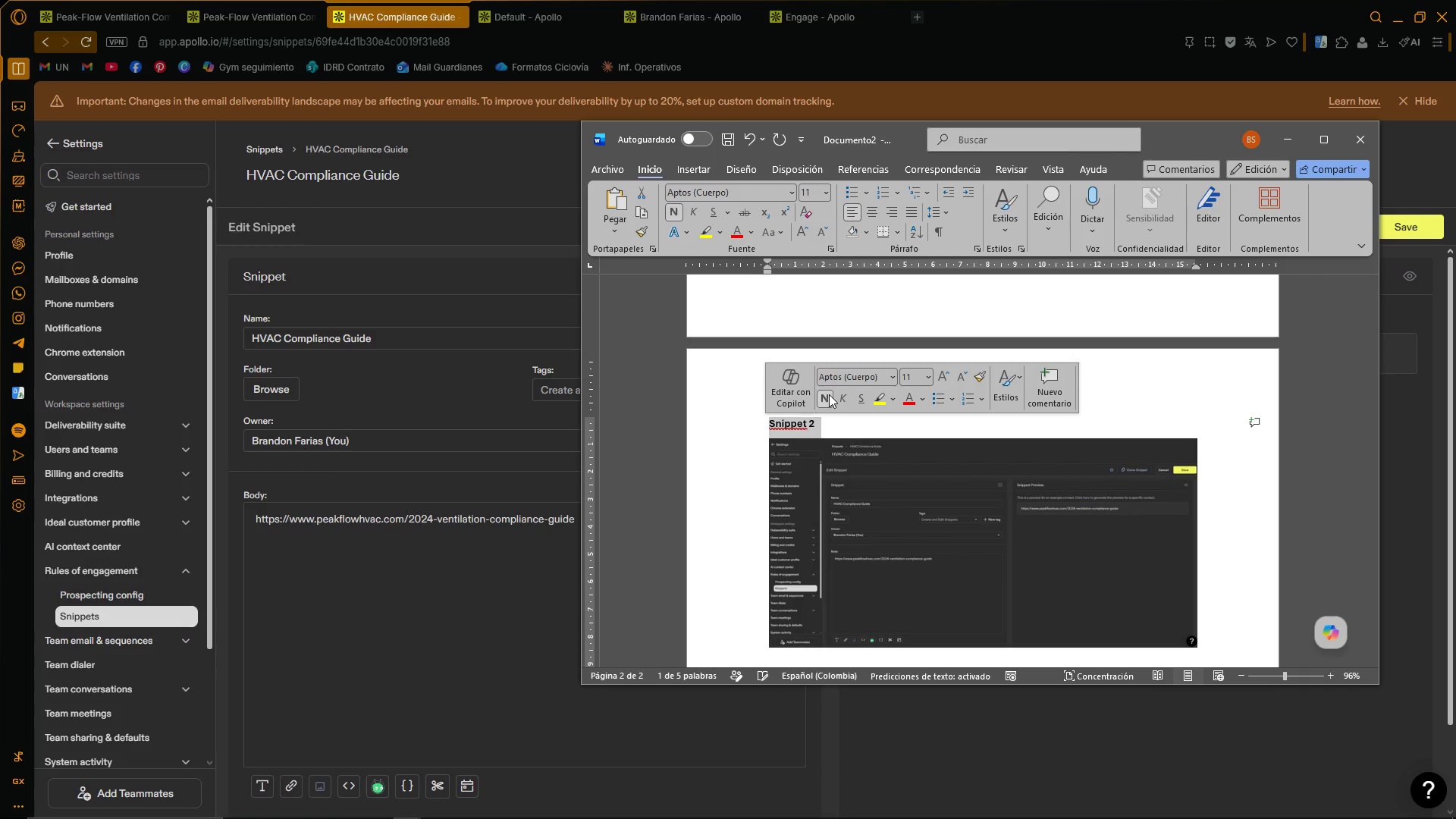 
scroll: coordinate [831, 419], scroll_direction: up, amount: 15.0
 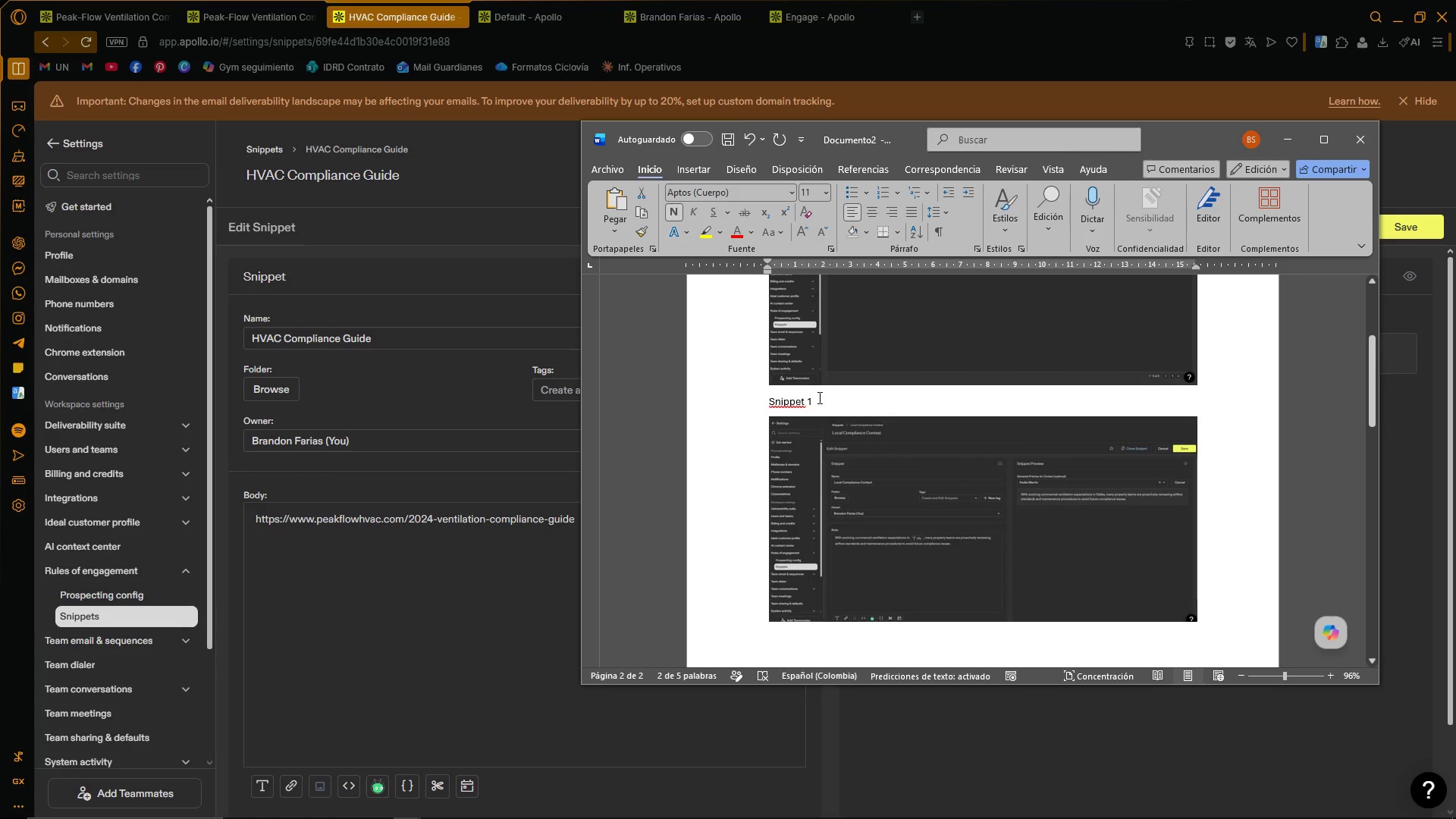 
left_click_drag(start_coordinate=[818, 397], to_coordinate=[747, 400])
 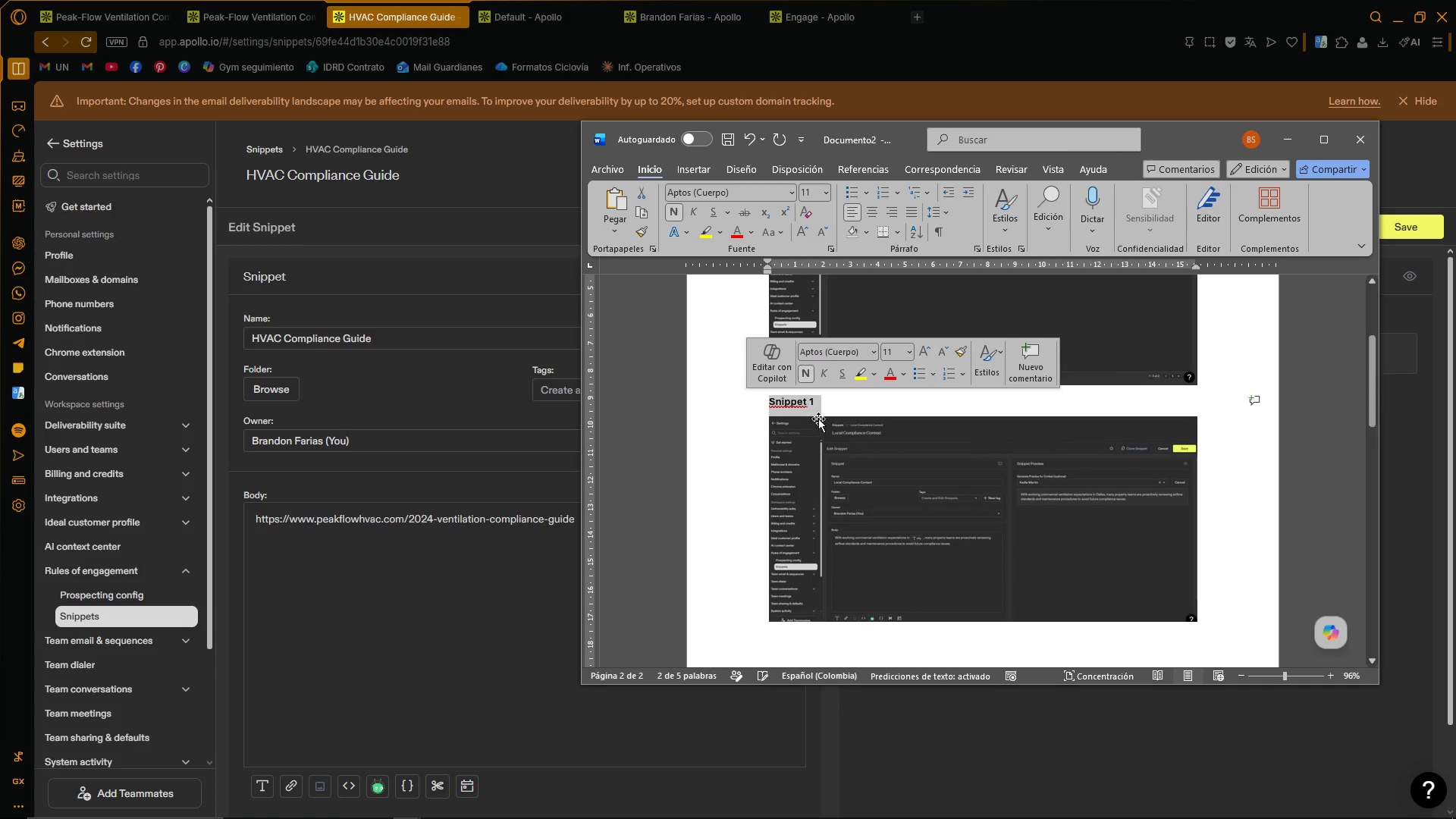 
double_click([842, 403])
 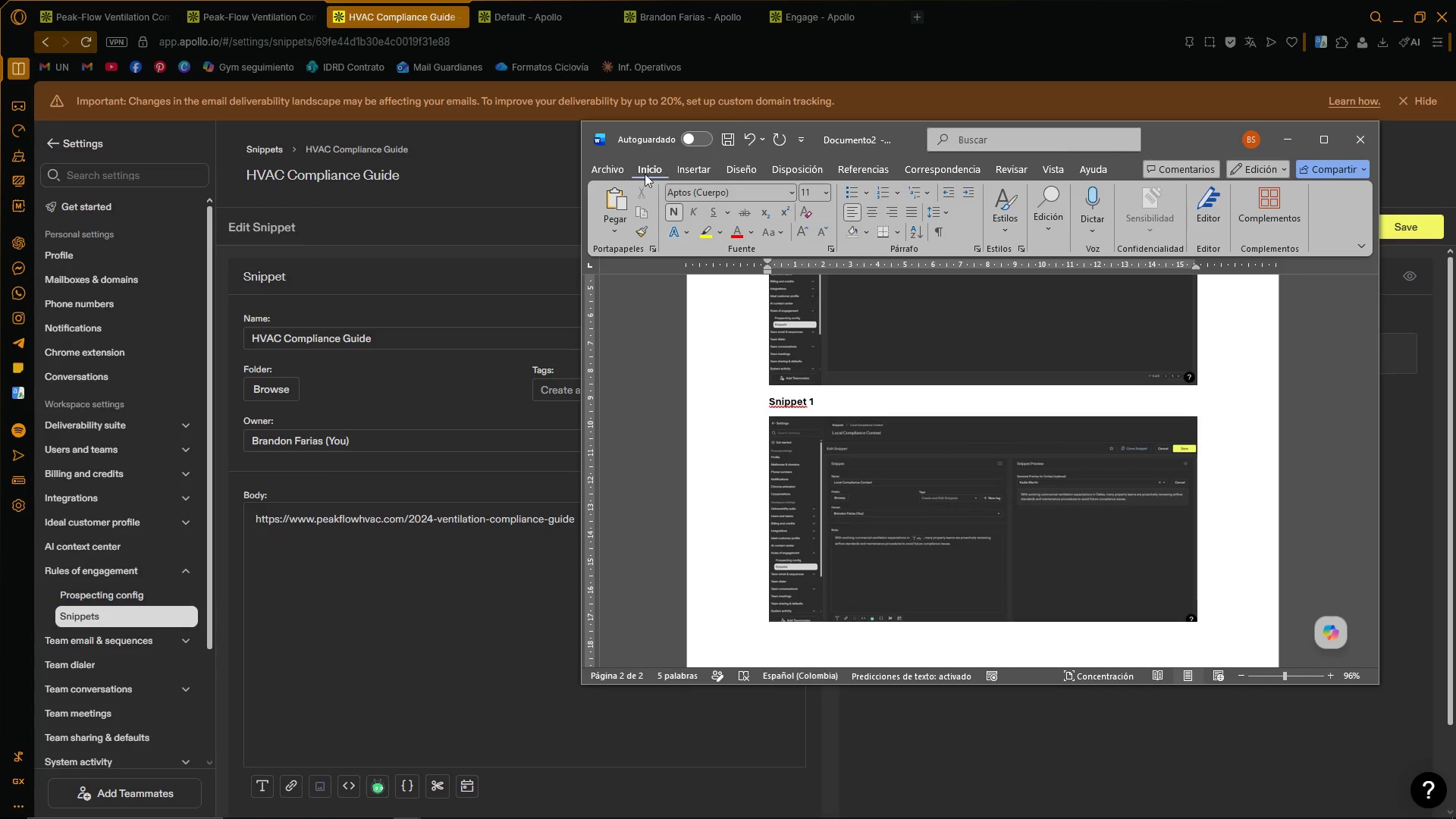 
left_click([616, 171])
 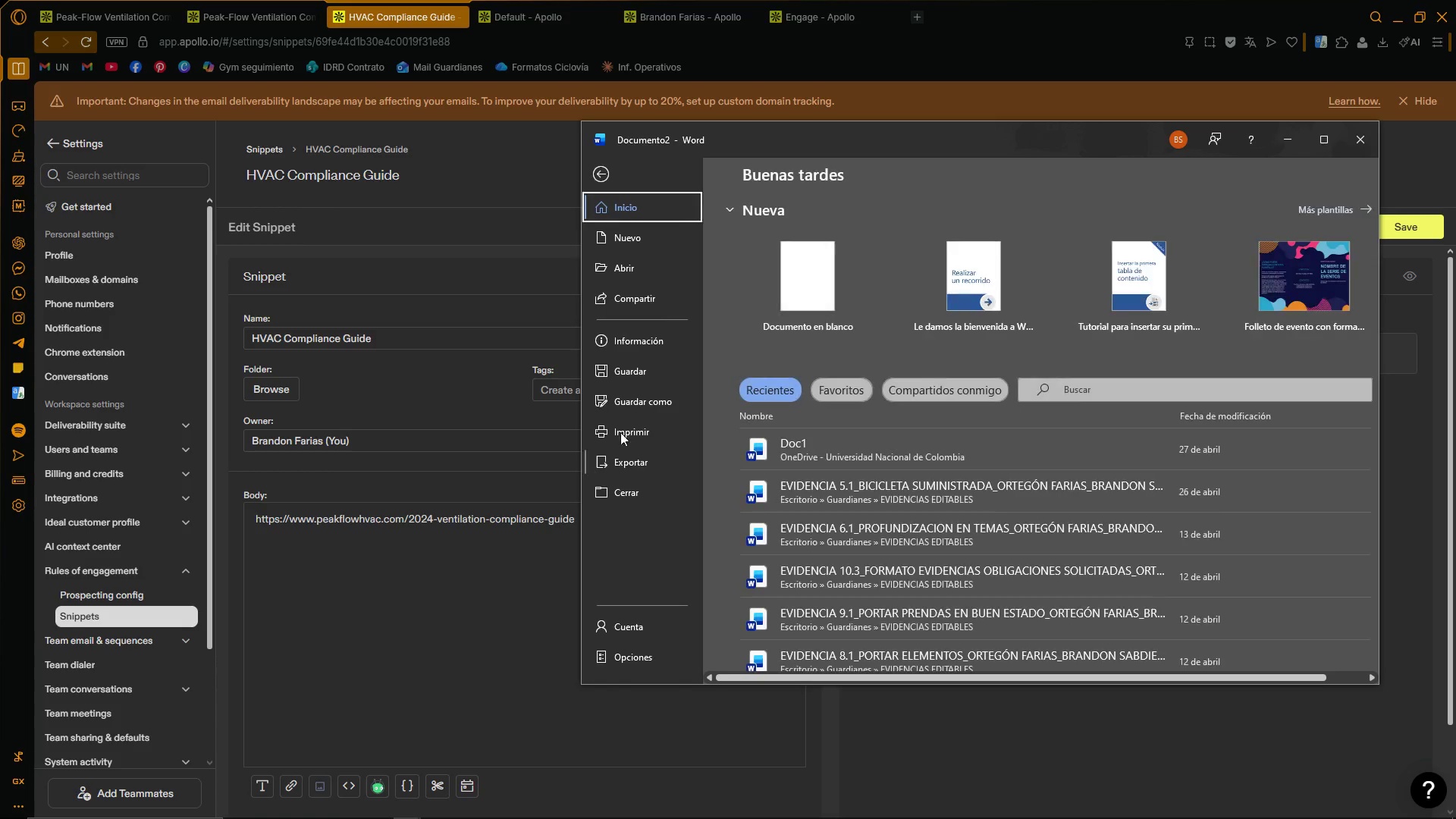 
left_click([634, 403])
 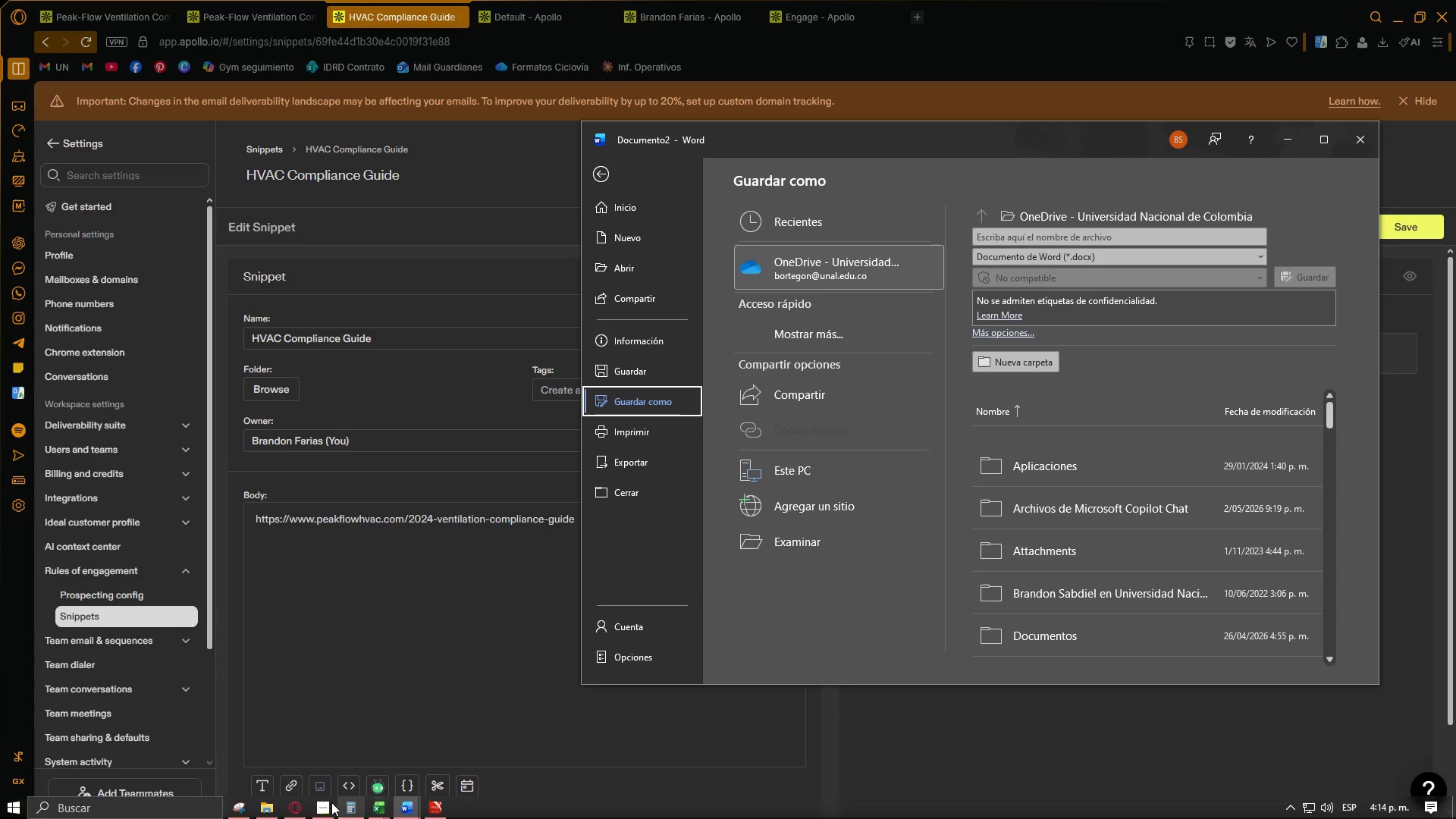 
left_click([325, 814])